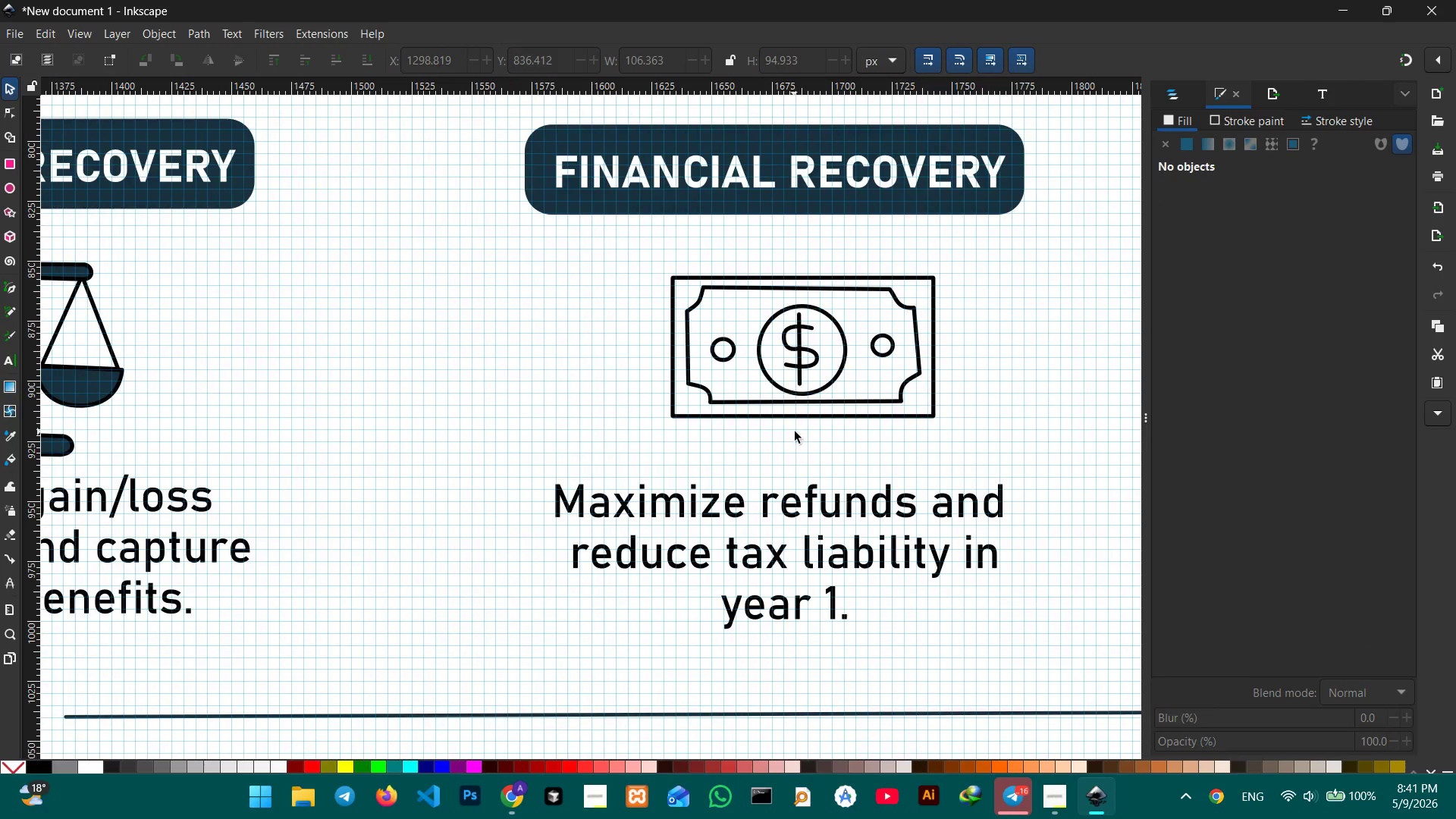 
left_click_drag(start_coordinate=[969, 410], to_coordinate=[199, 391])
 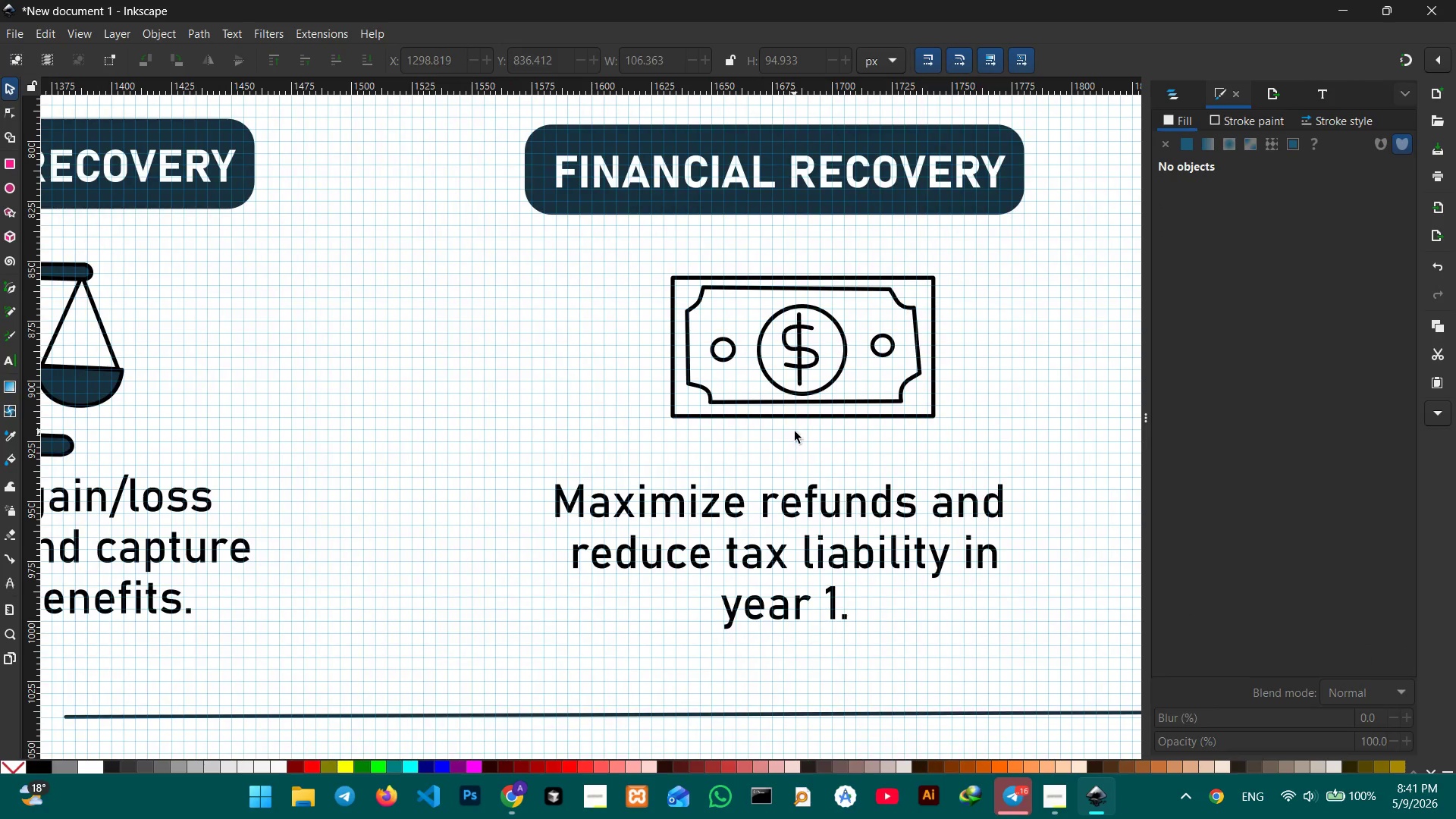 
hold_key(key=Space, duration=0.5)
 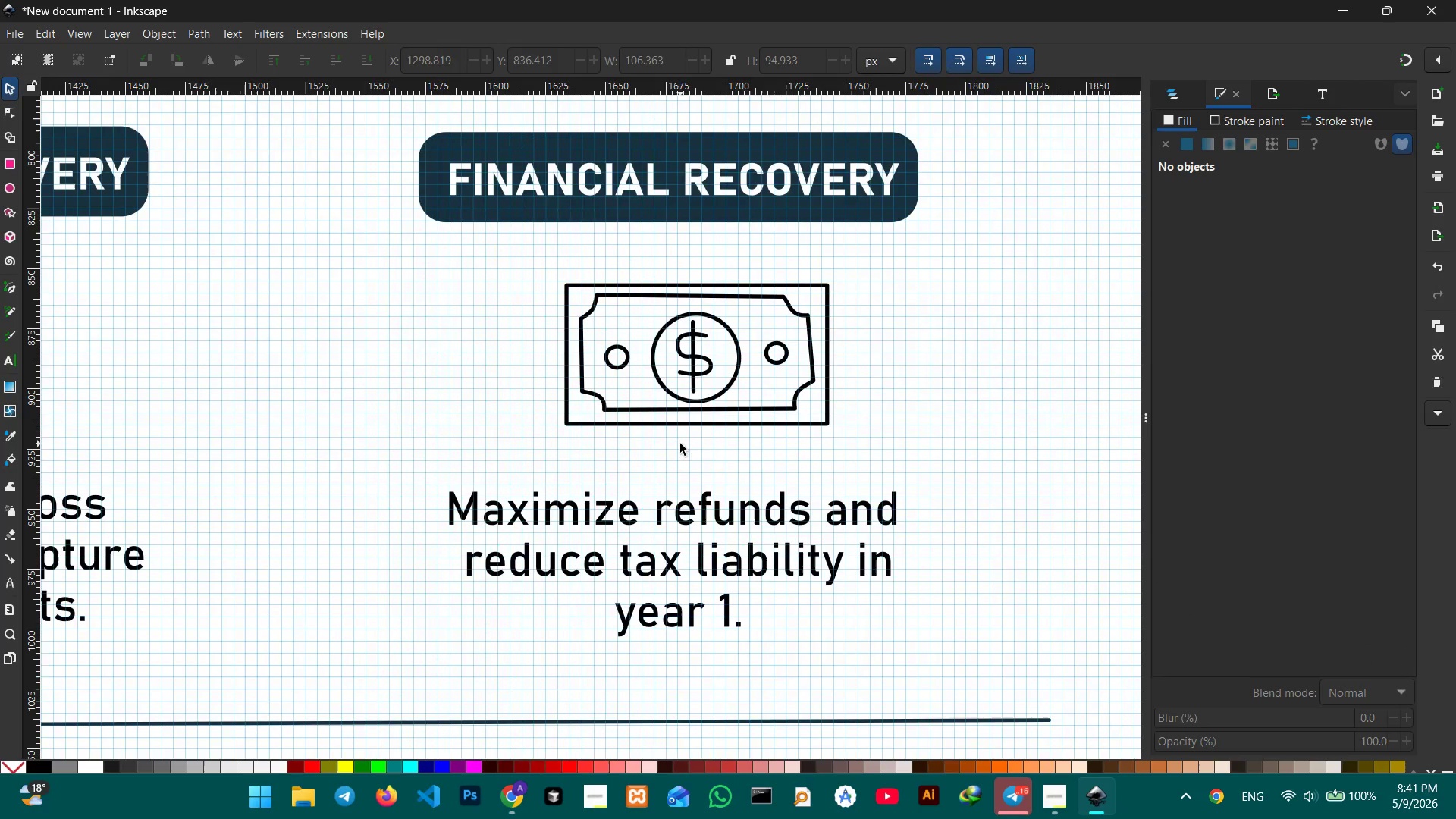 
left_click_drag(start_coordinate=[795, 431], to_coordinate=[689, 439])
 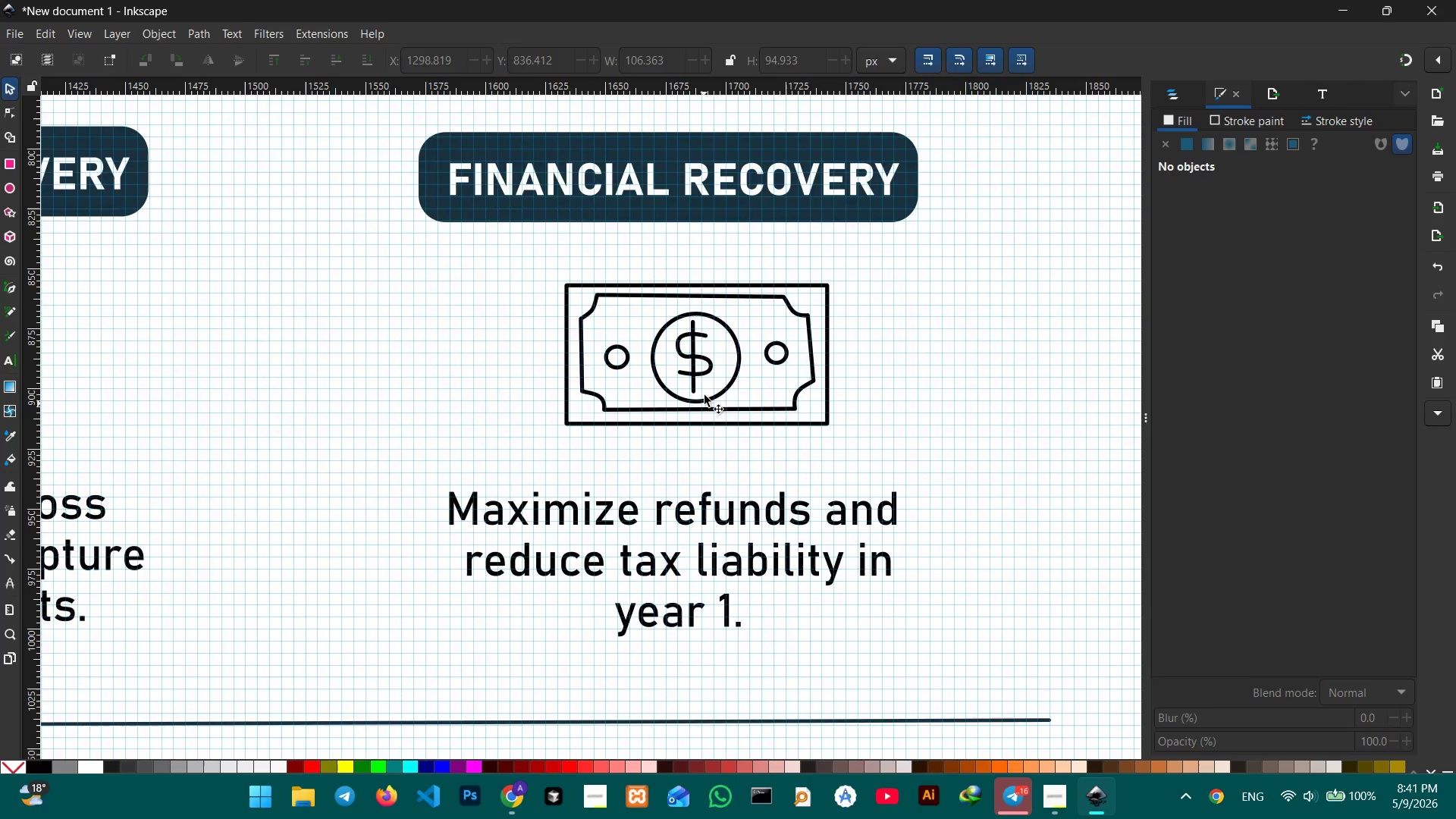 
double_click([714, 406])
 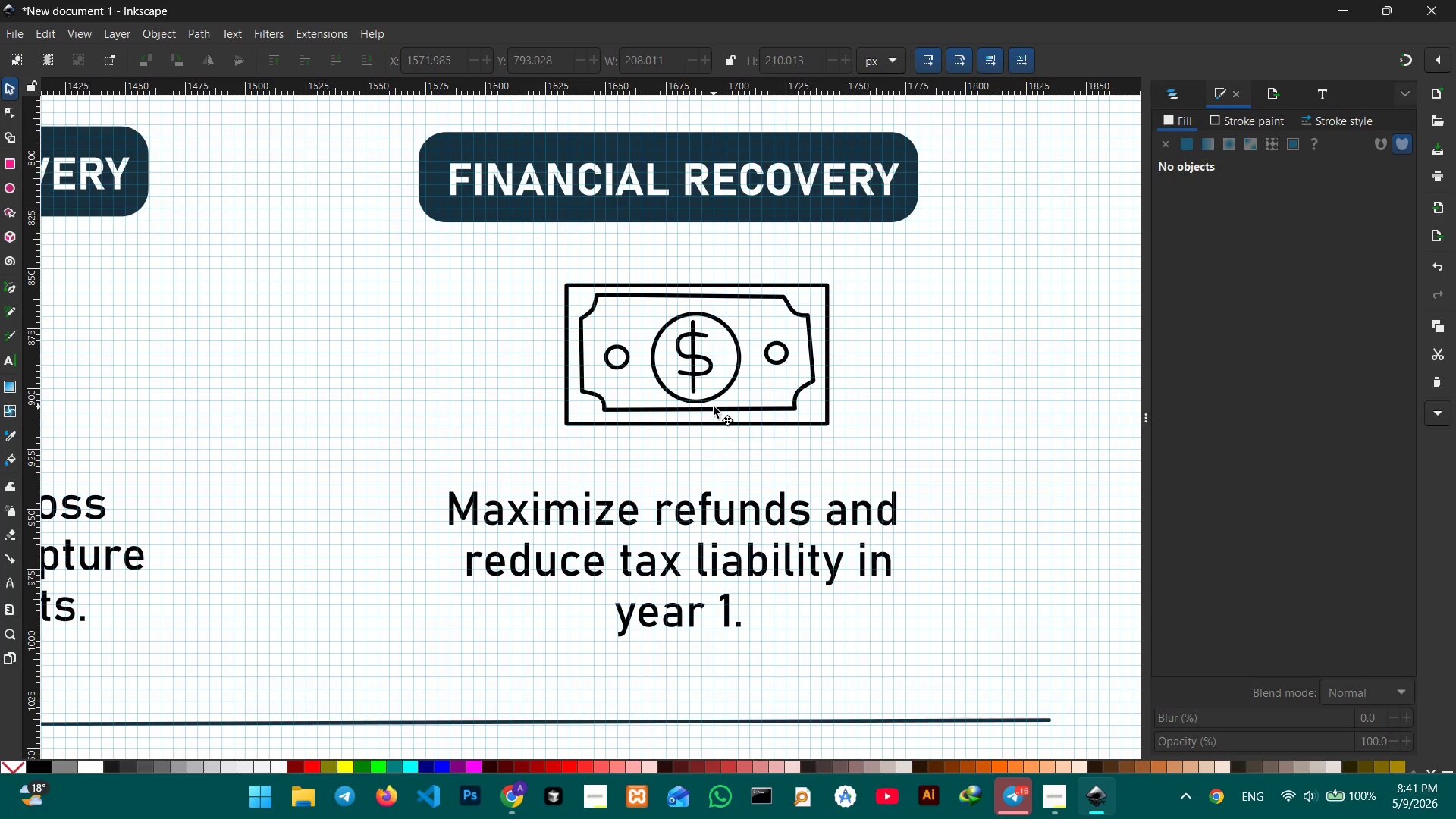 
triple_click([714, 406])
 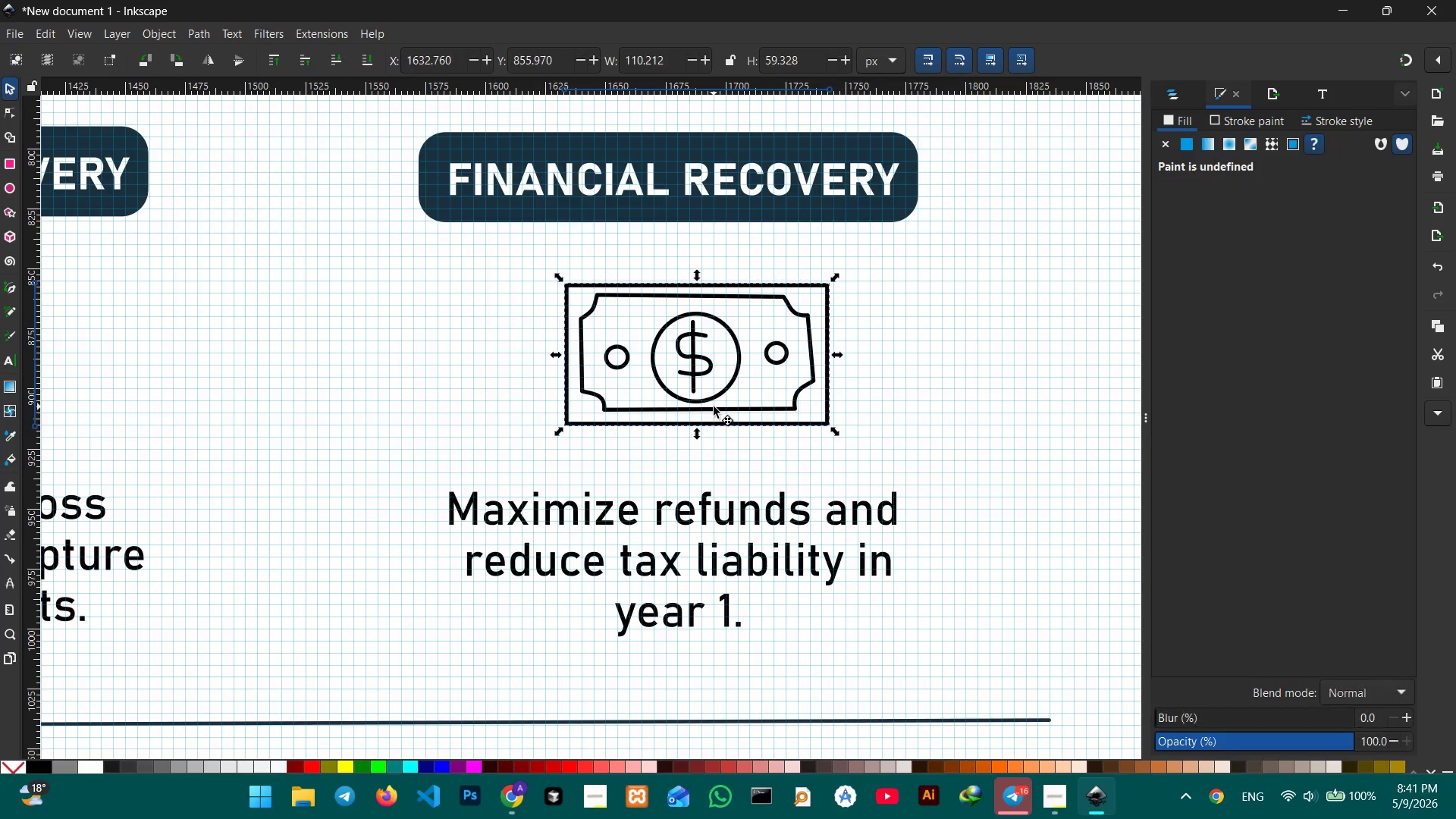 
triple_click([714, 406])
 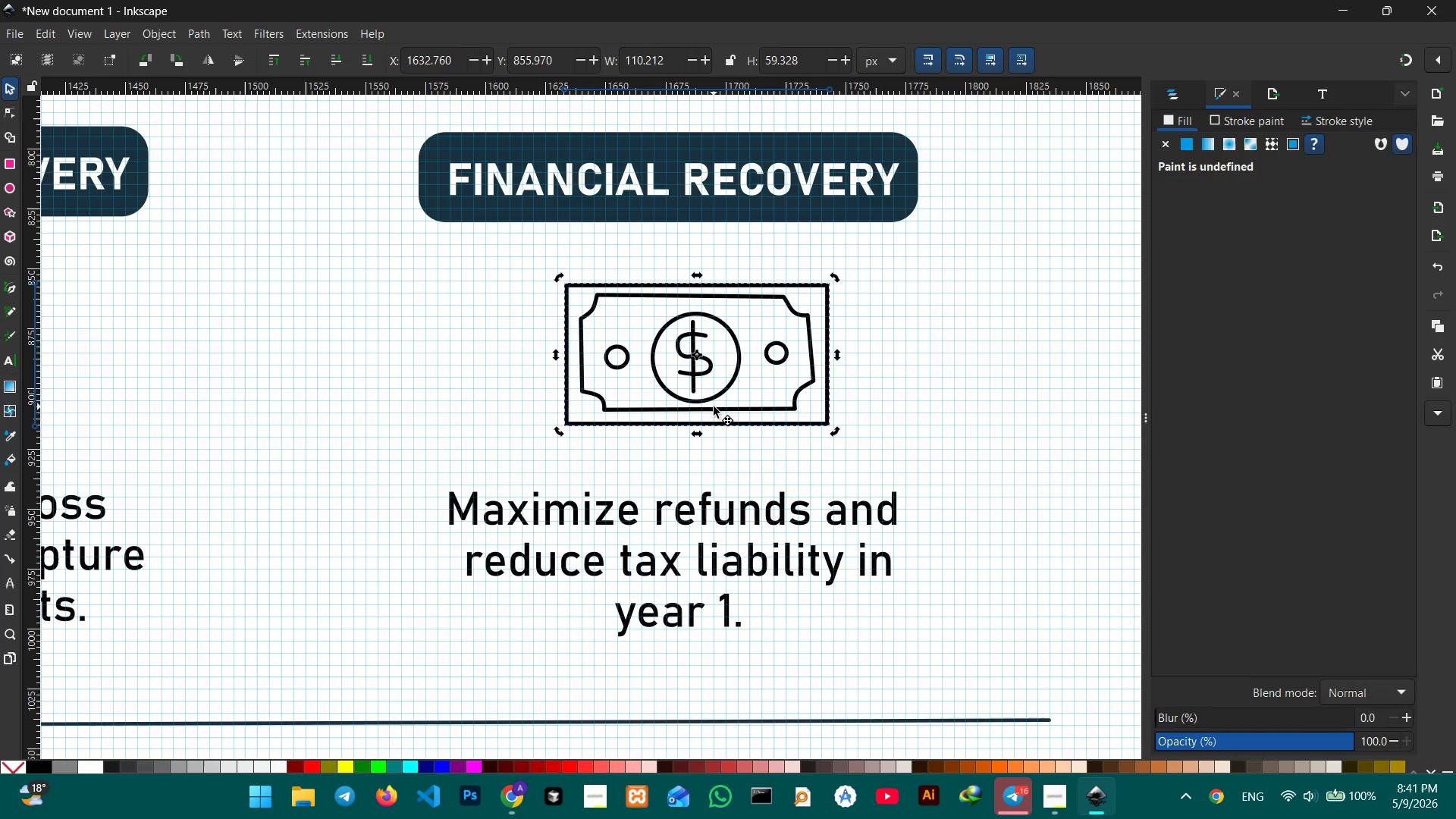 
triple_click([714, 406])
 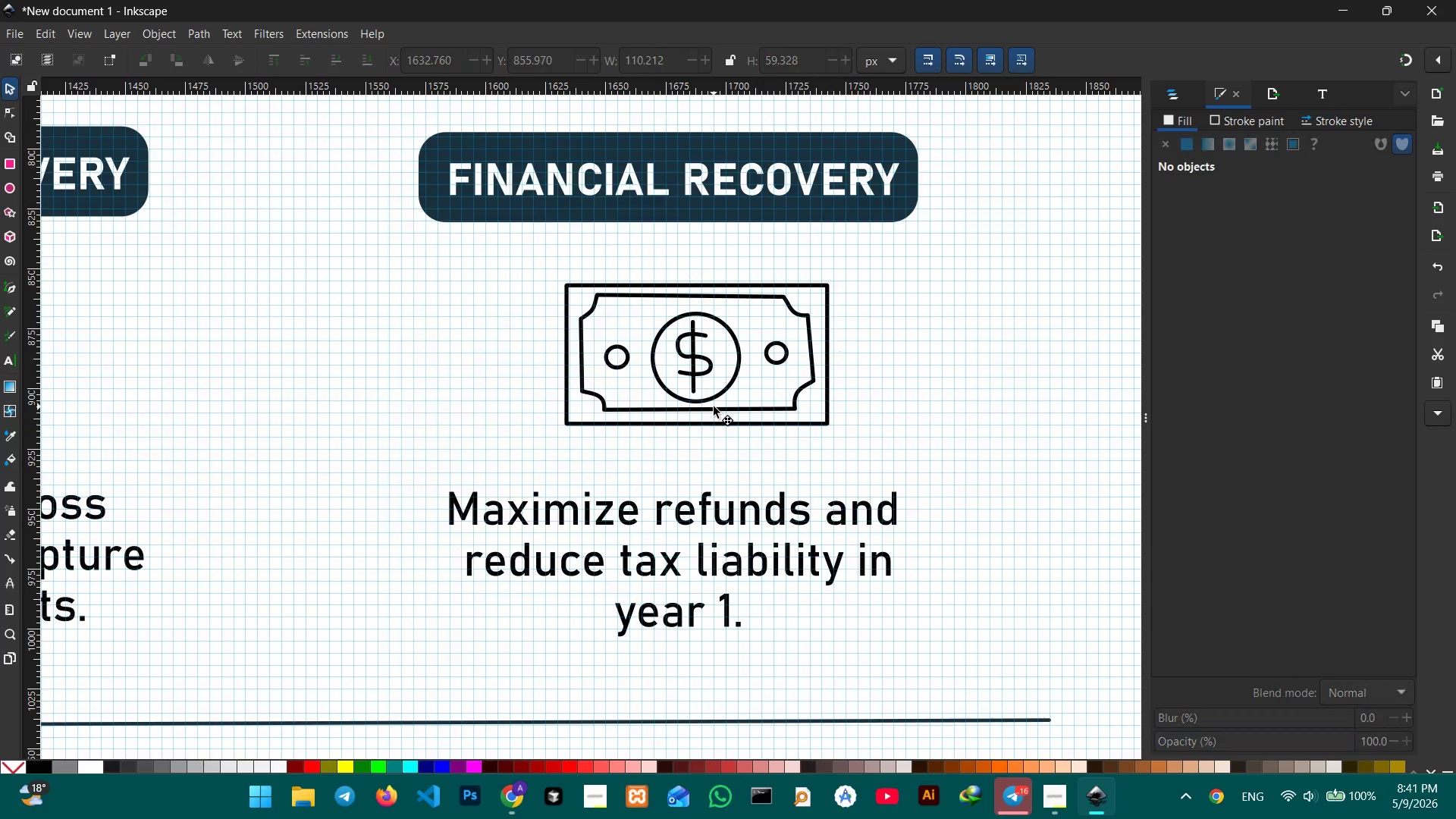 
triple_click([714, 406])
 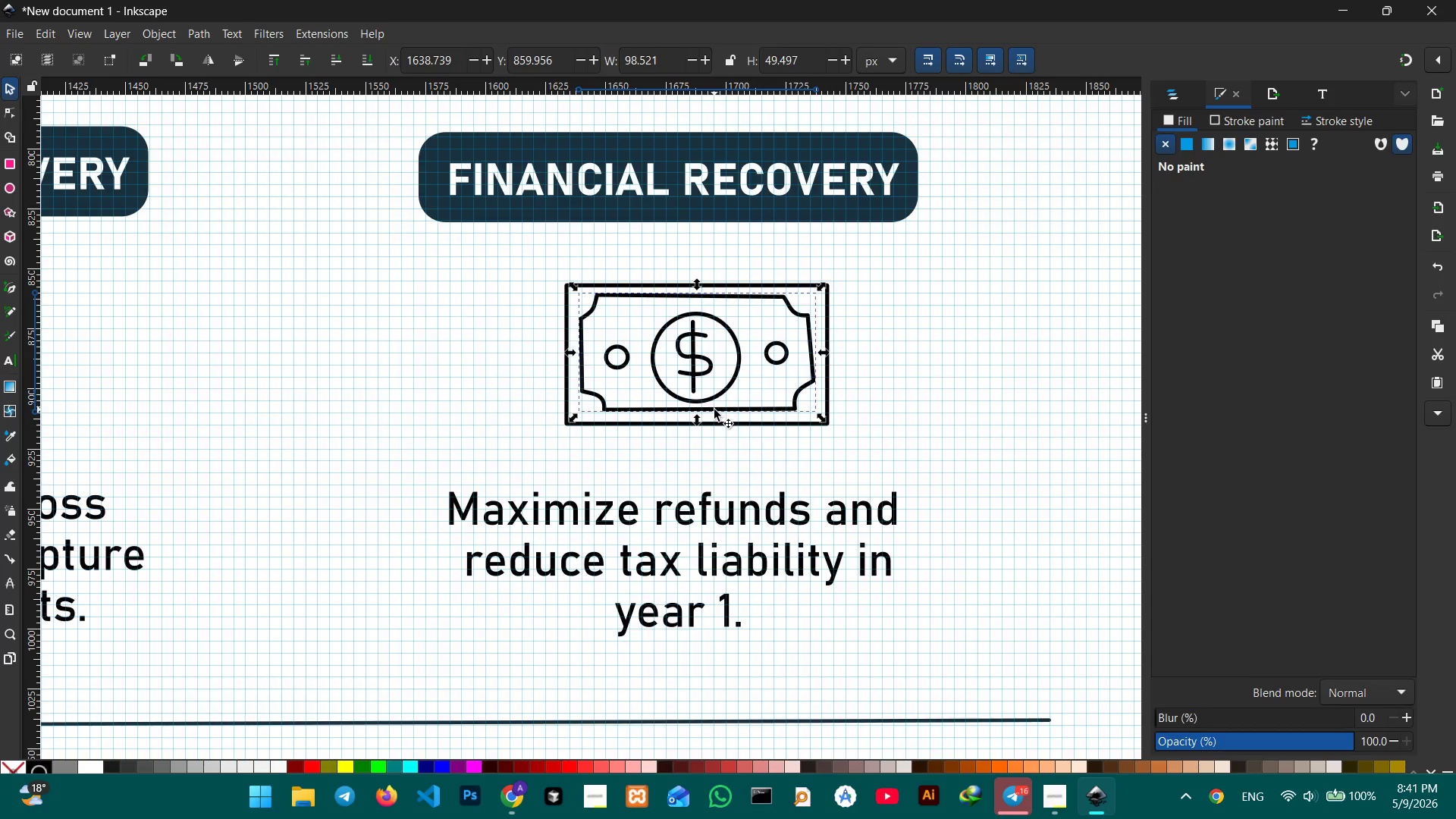 
triple_click([714, 410])
 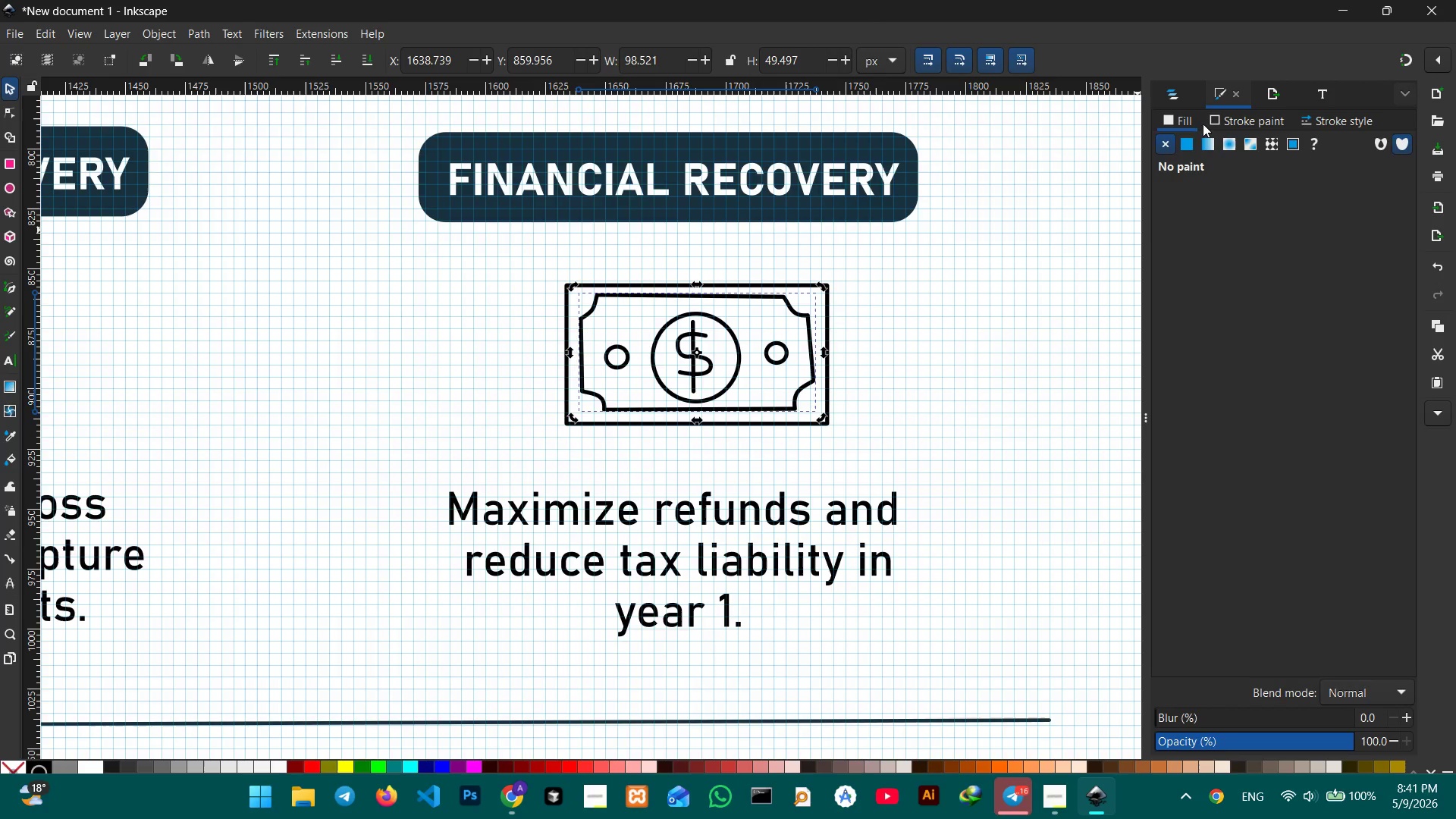 
left_click([1191, 140])
 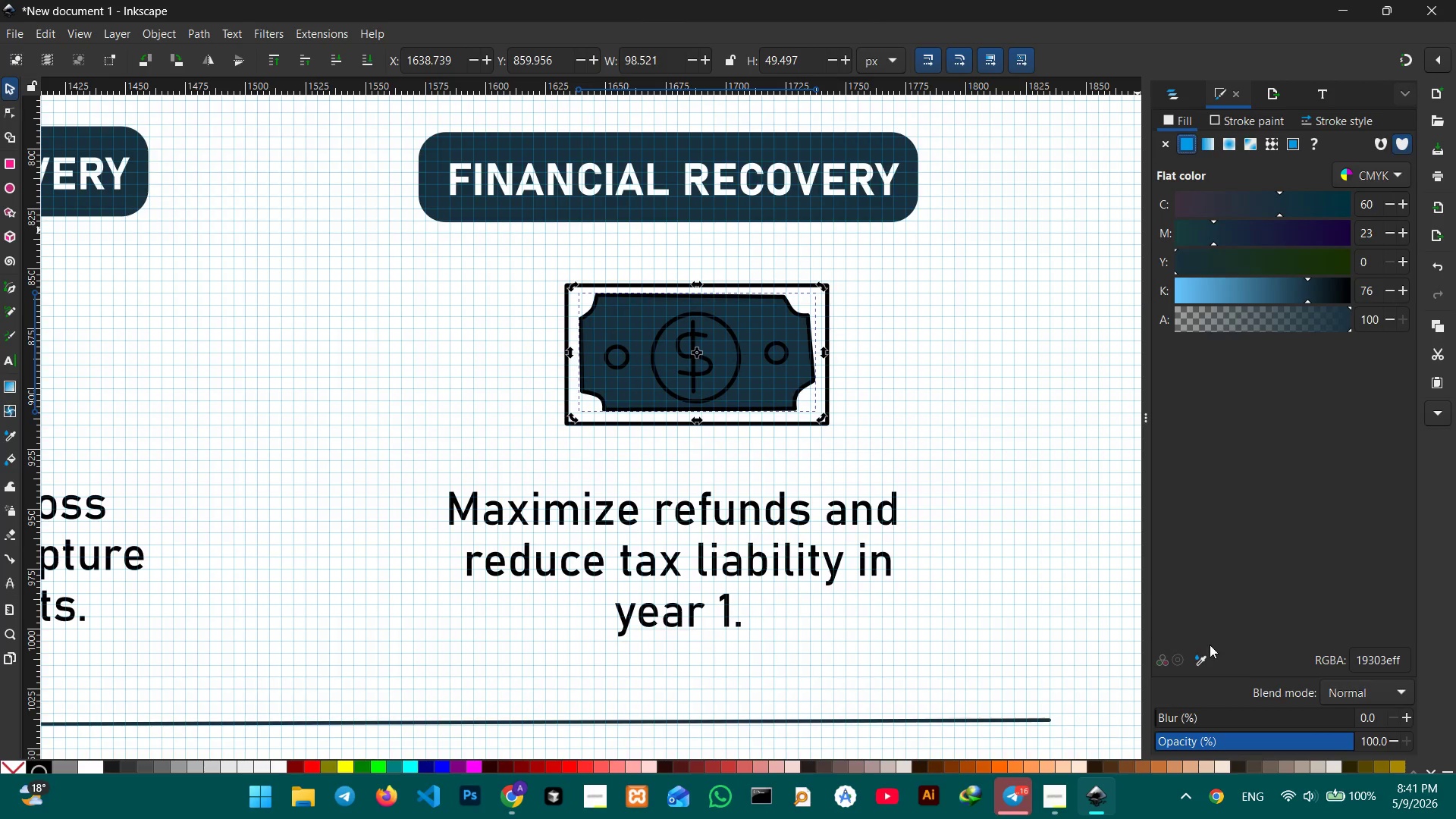 
left_click([1206, 652])
 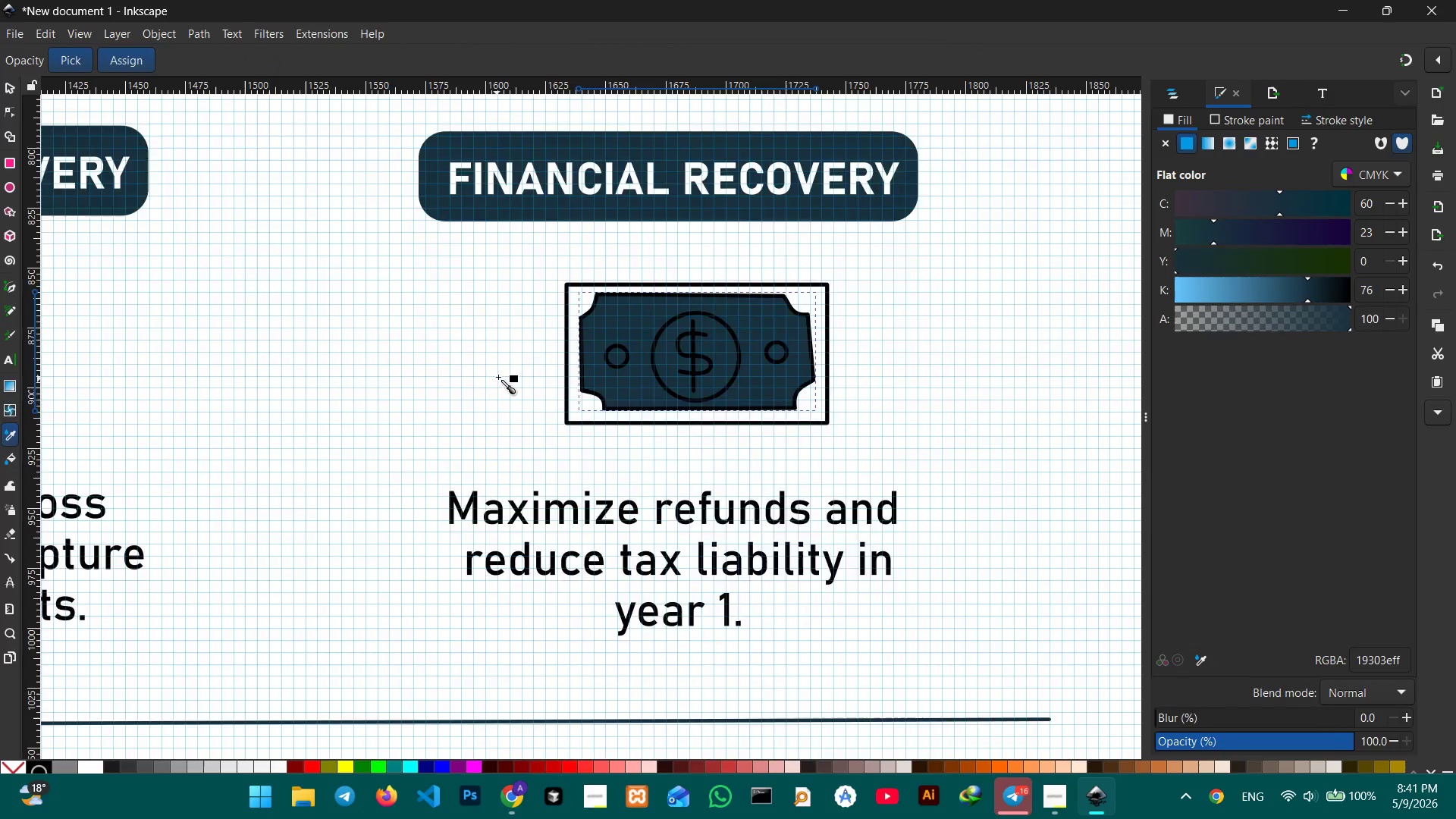 
scroll: coordinate [500, 377], scroll_direction: up, amount: 3.0
 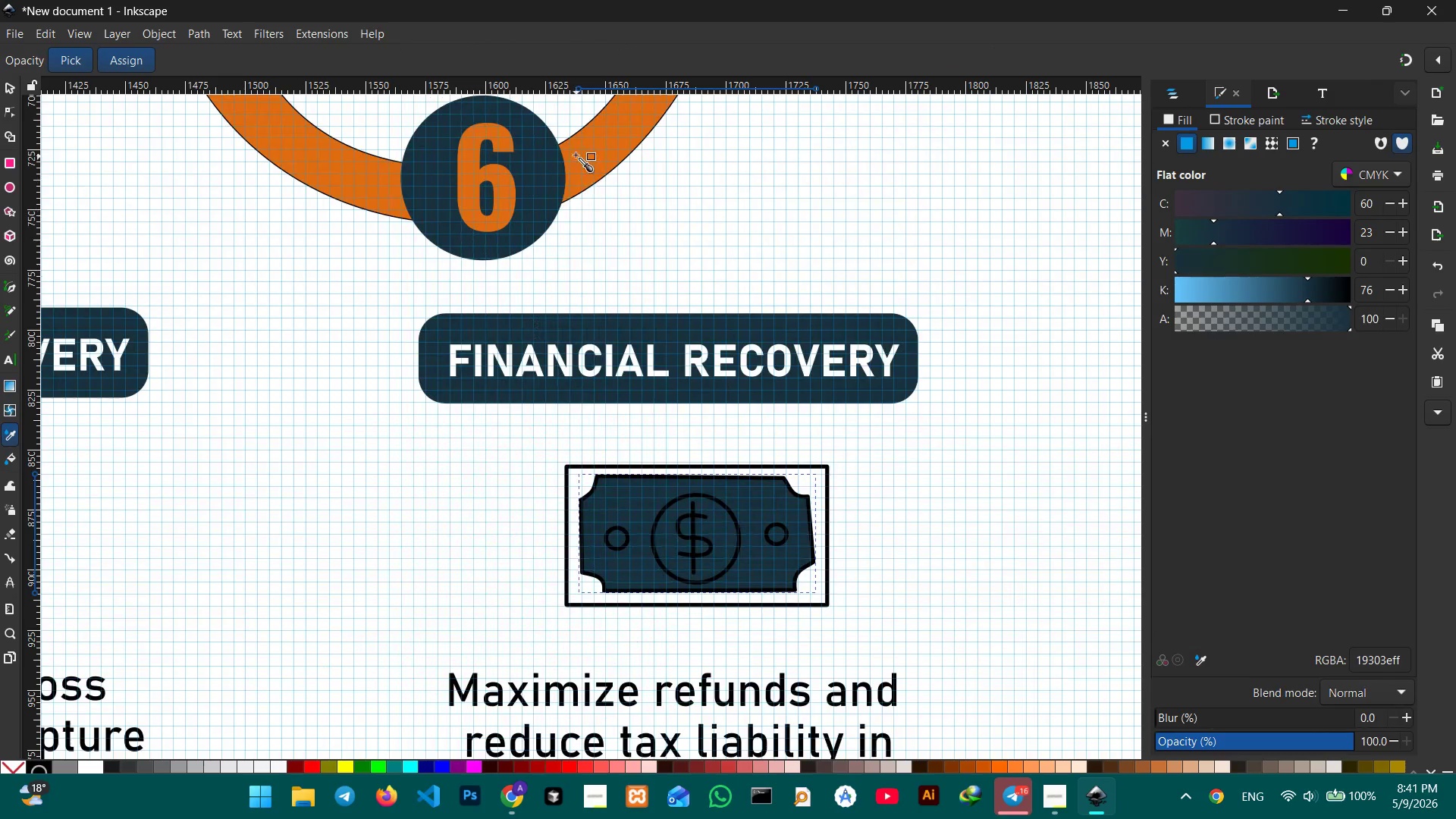 
left_click([576, 152])
 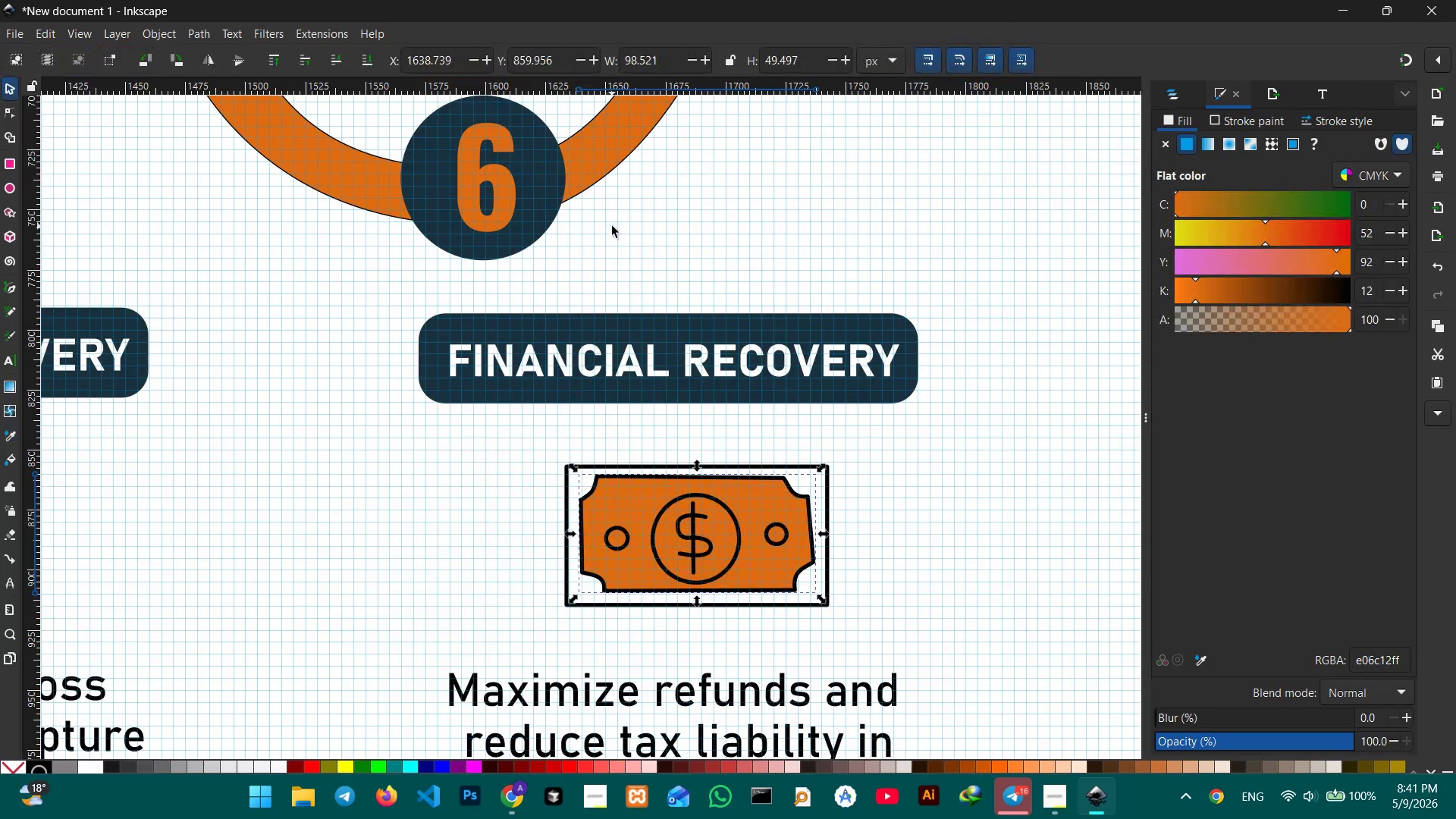 
scroll: coordinate [612, 227], scroll_direction: down, amount: 1.0
 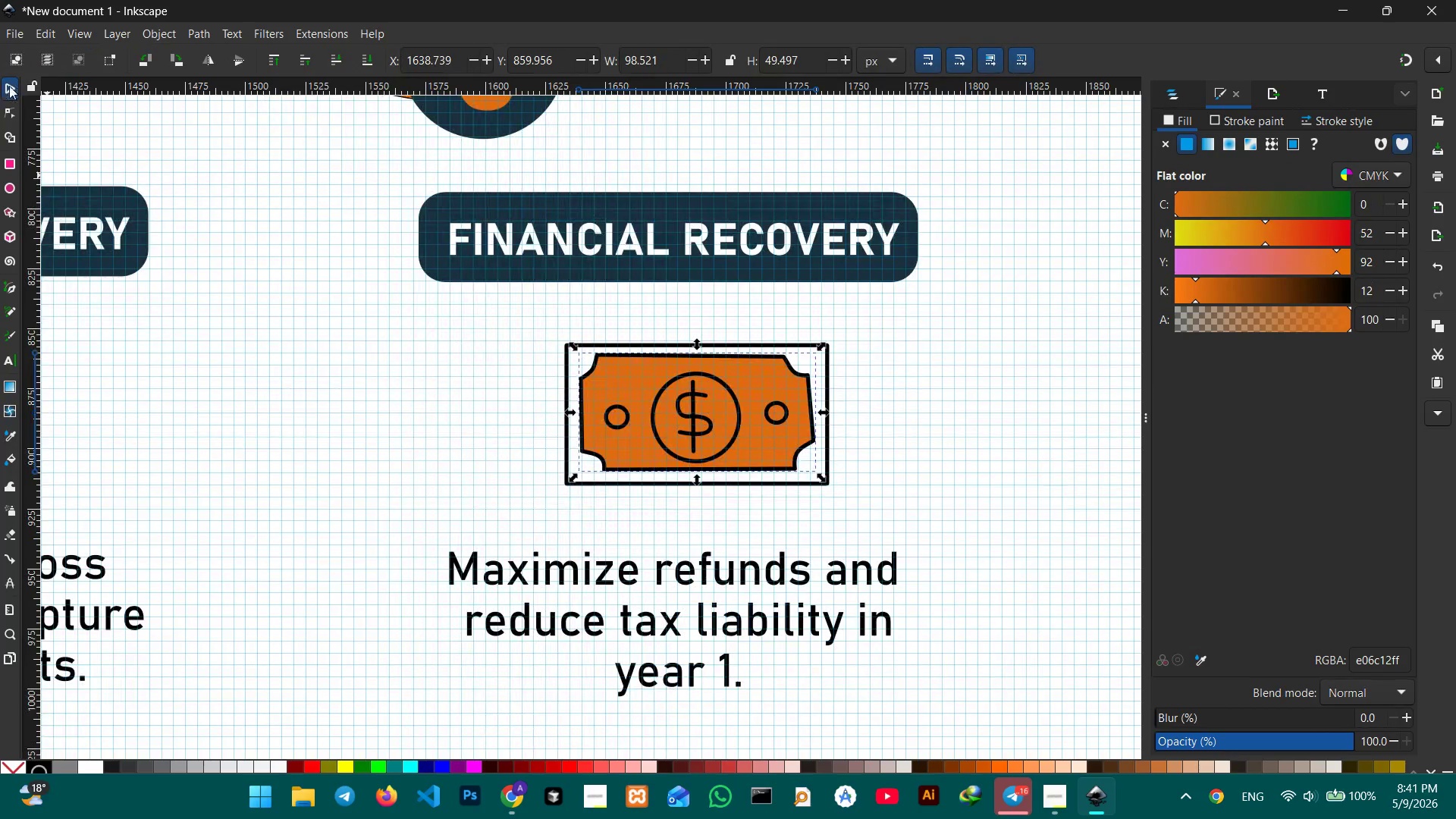 
left_click([9, 85])
 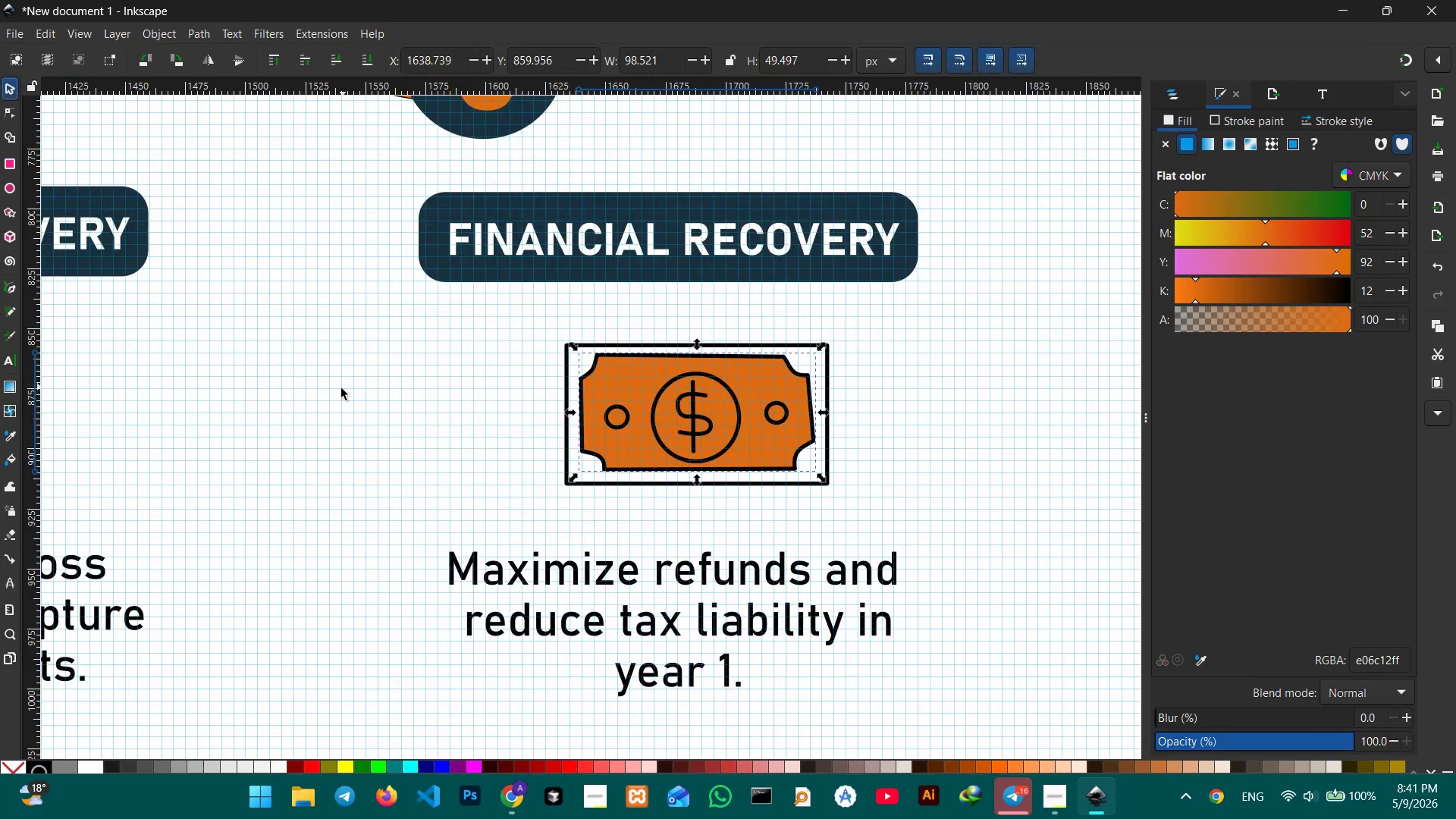 
hold_key(key=Space, duration=0.42)
 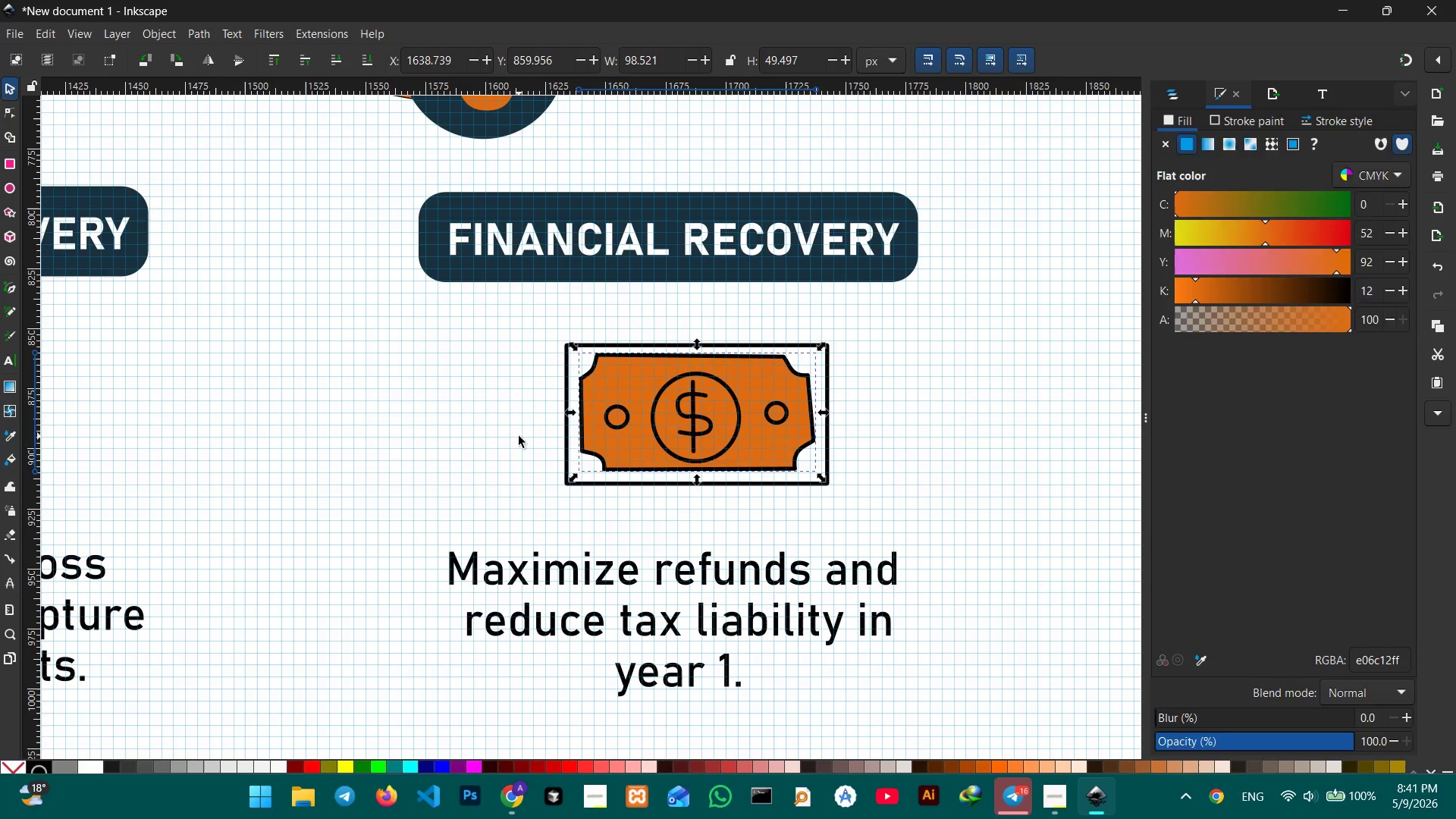 
left_click_drag(start_coordinate=[334, 396], to_coordinate=[1049, 437])
 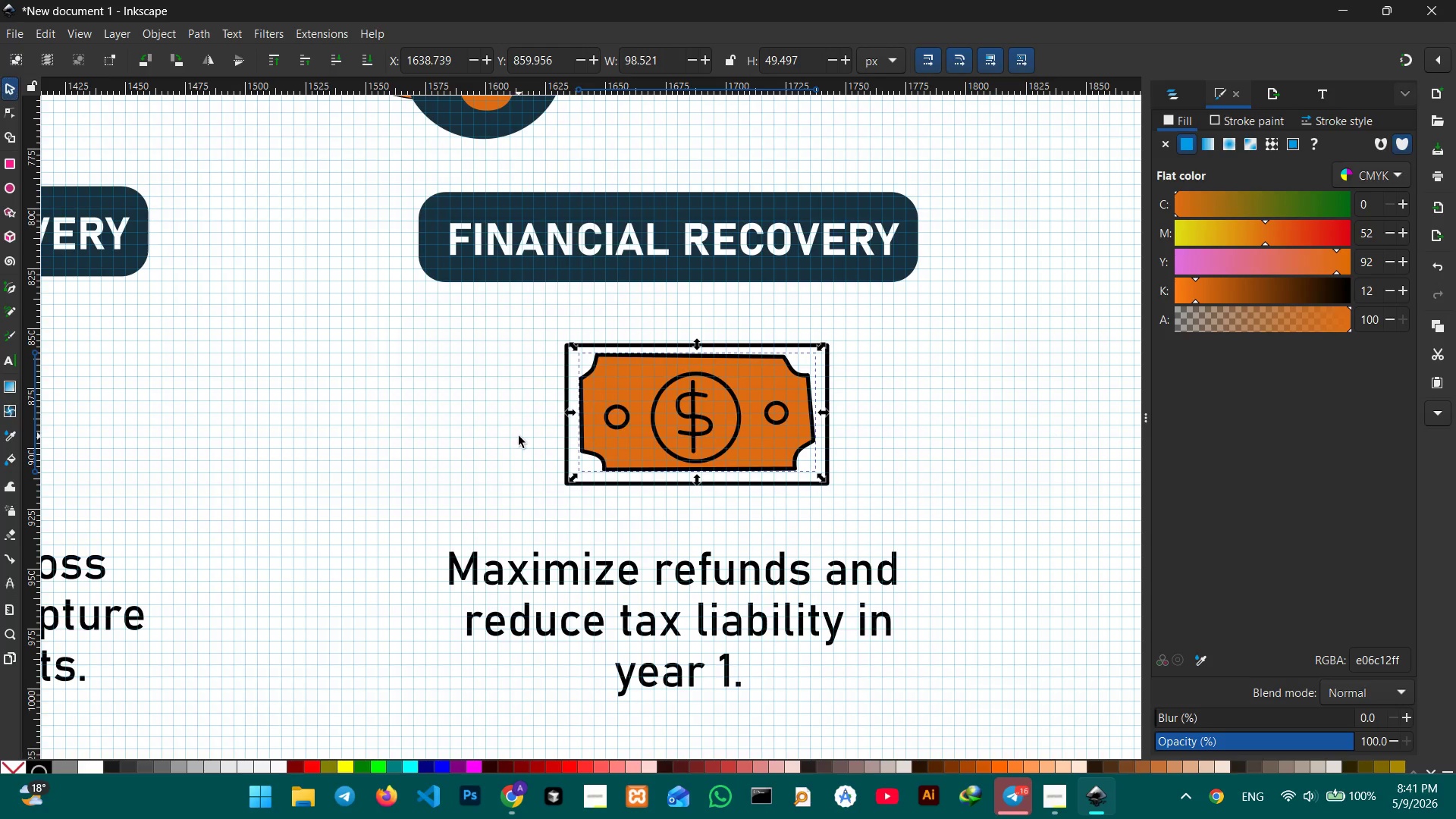 
double_click([519, 436])
 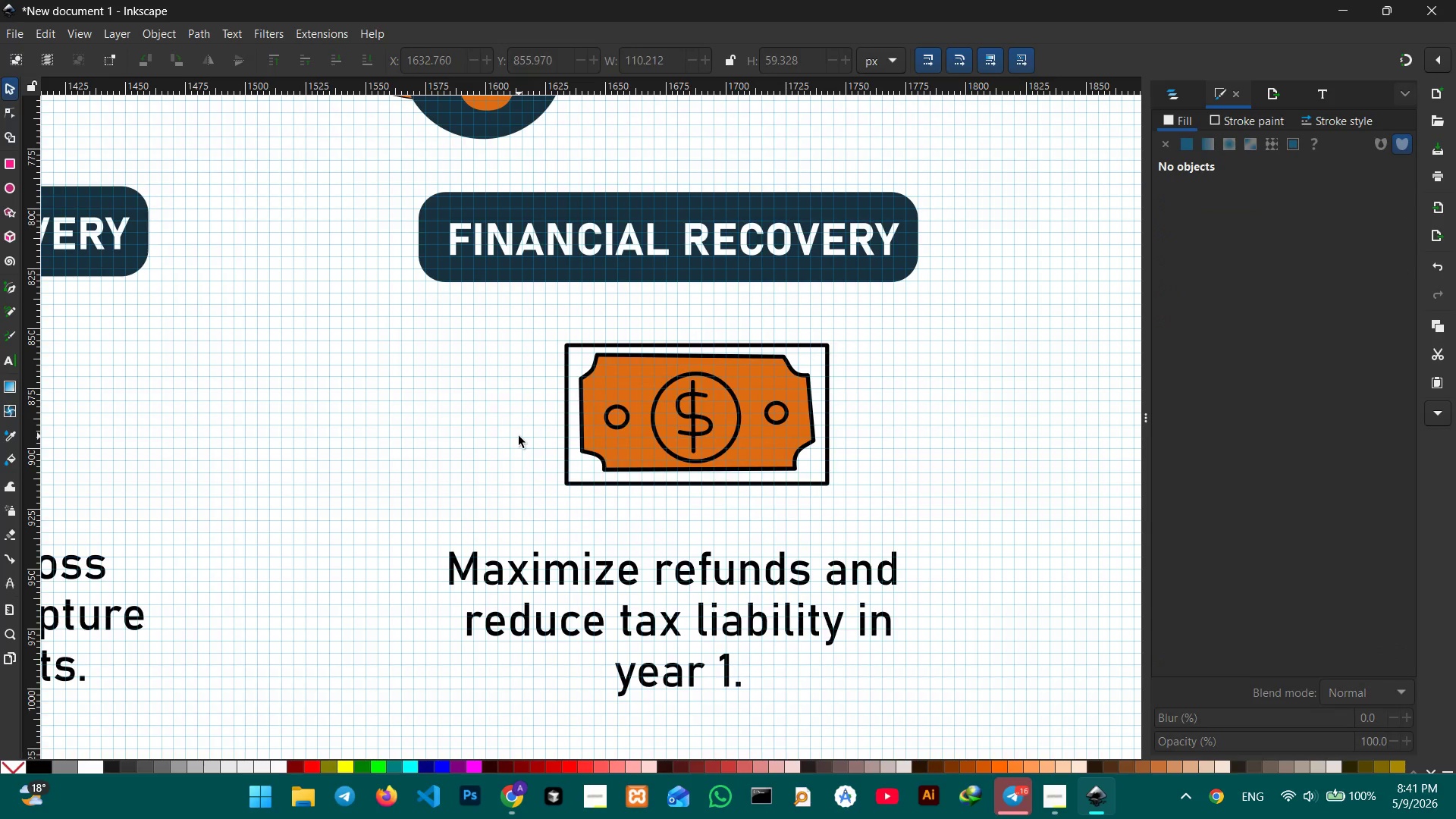 
key(Control+ControlLeft)
 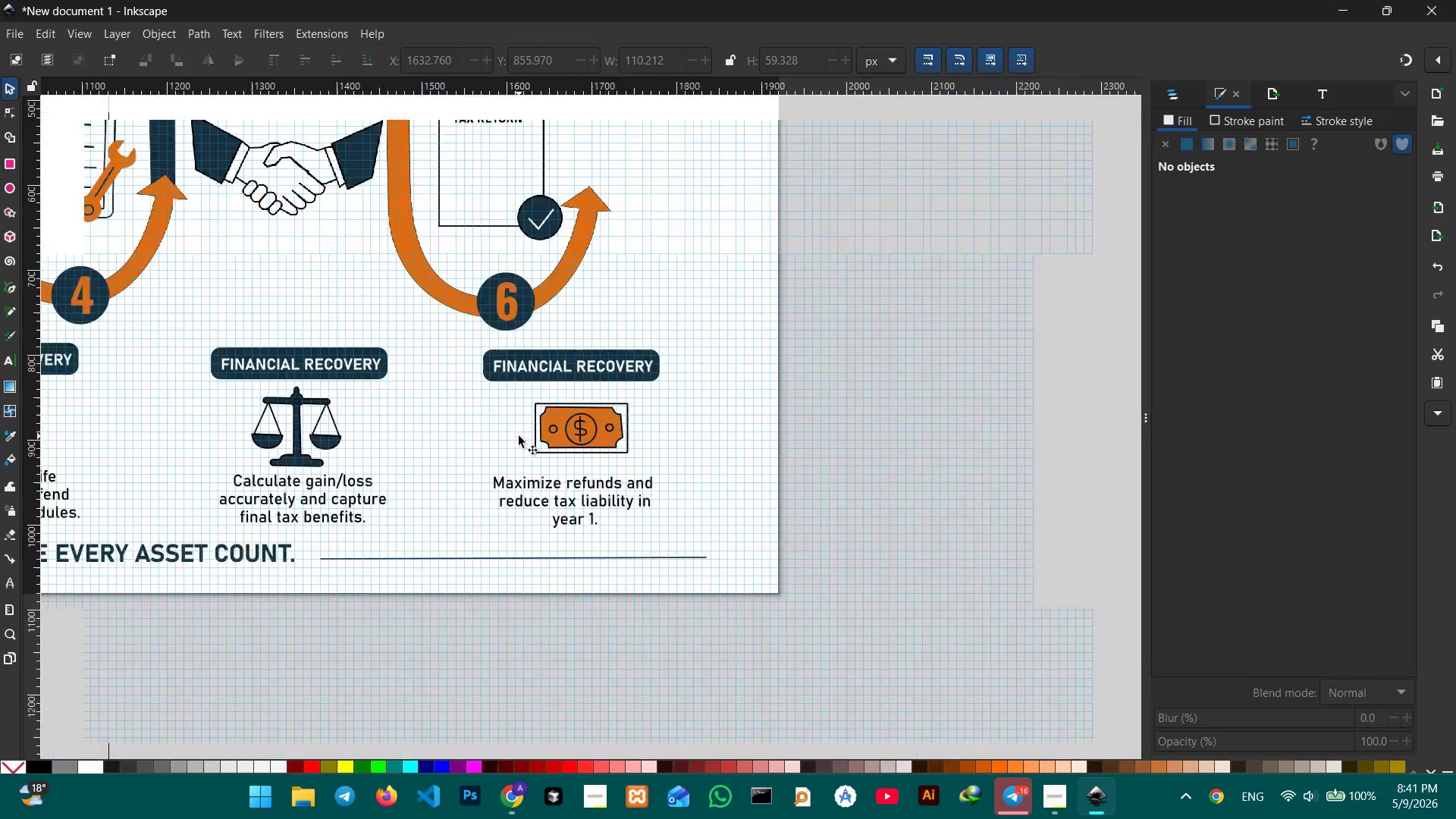 
scroll: coordinate [519, 436], scroll_direction: down, amount: 4.0
 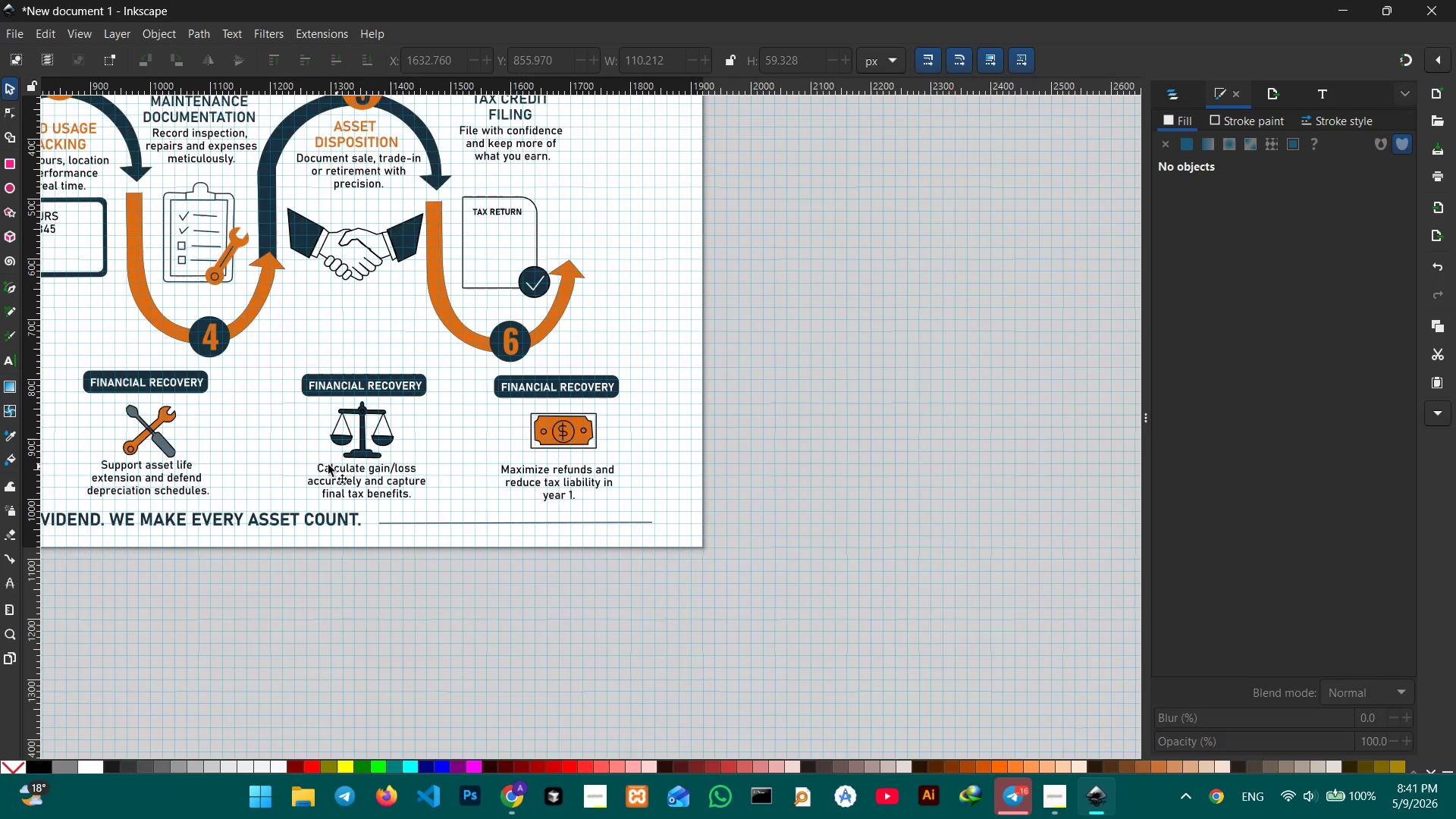 
hold_key(key=Space, duration=0.7)
 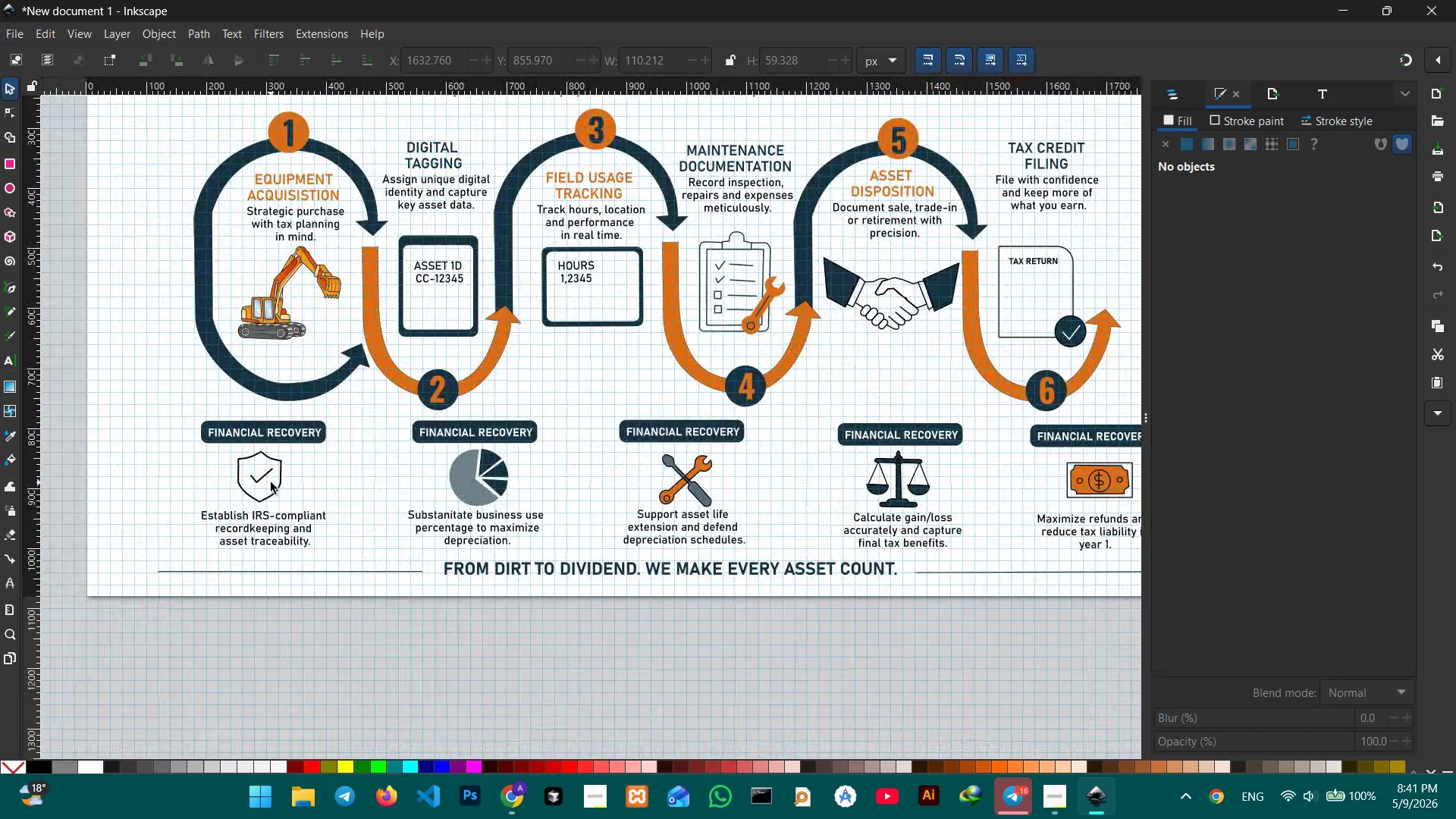 
left_click_drag(start_coordinate=[309, 463], to_coordinate=[846, 516])
 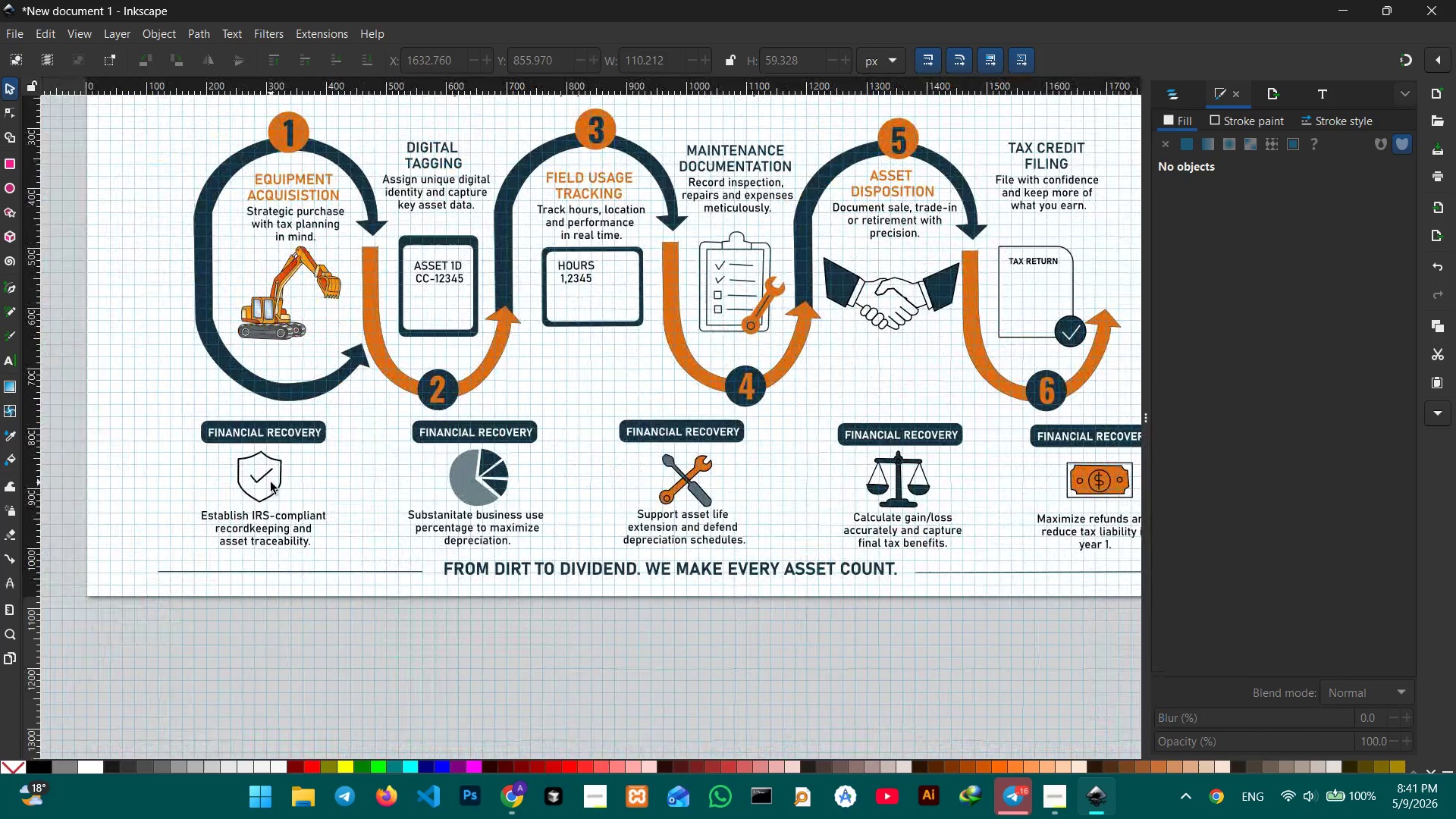 
left_click([271, 482])
 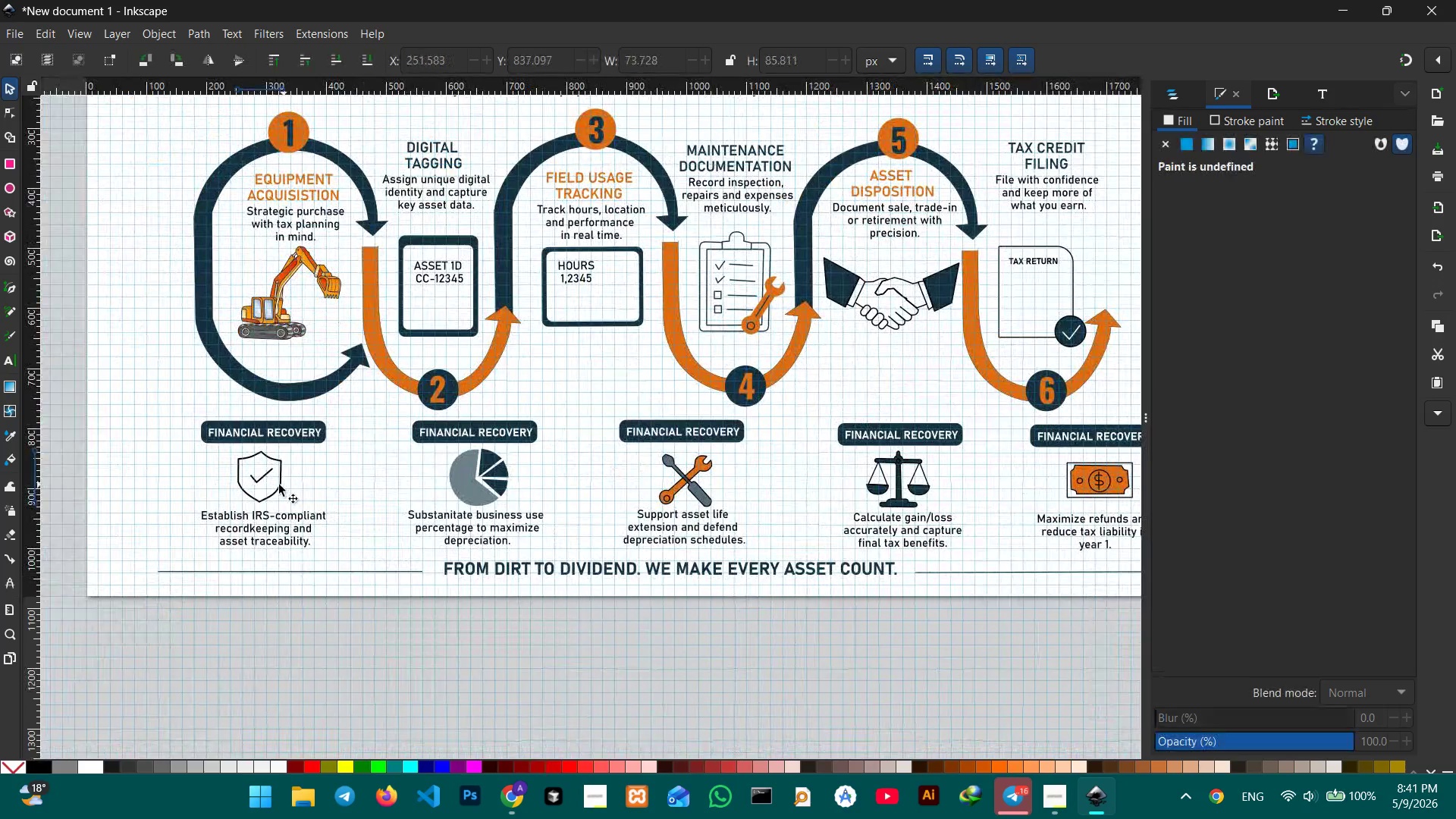 
double_click([276, 485])
 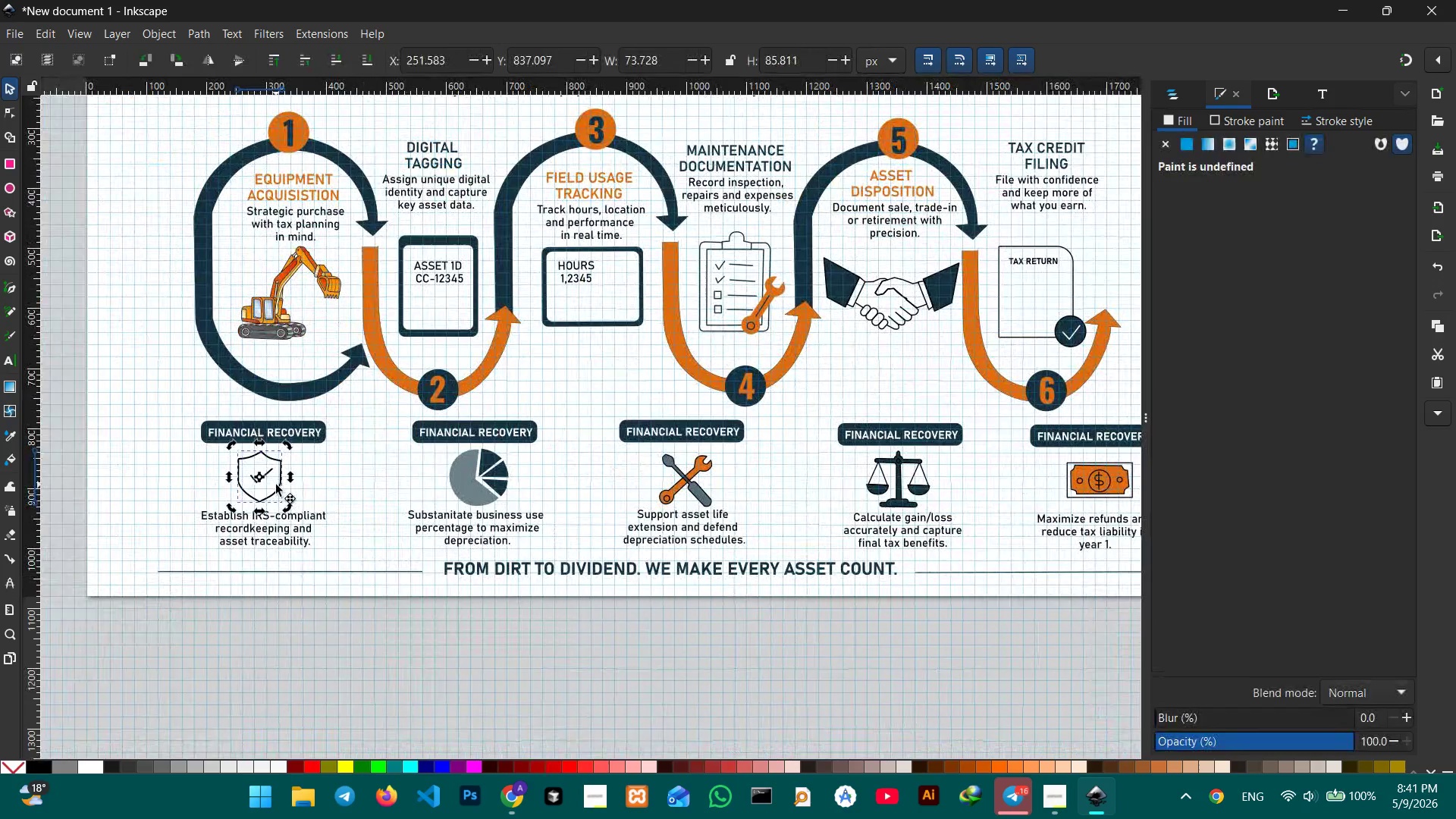 
triple_click([276, 485])
 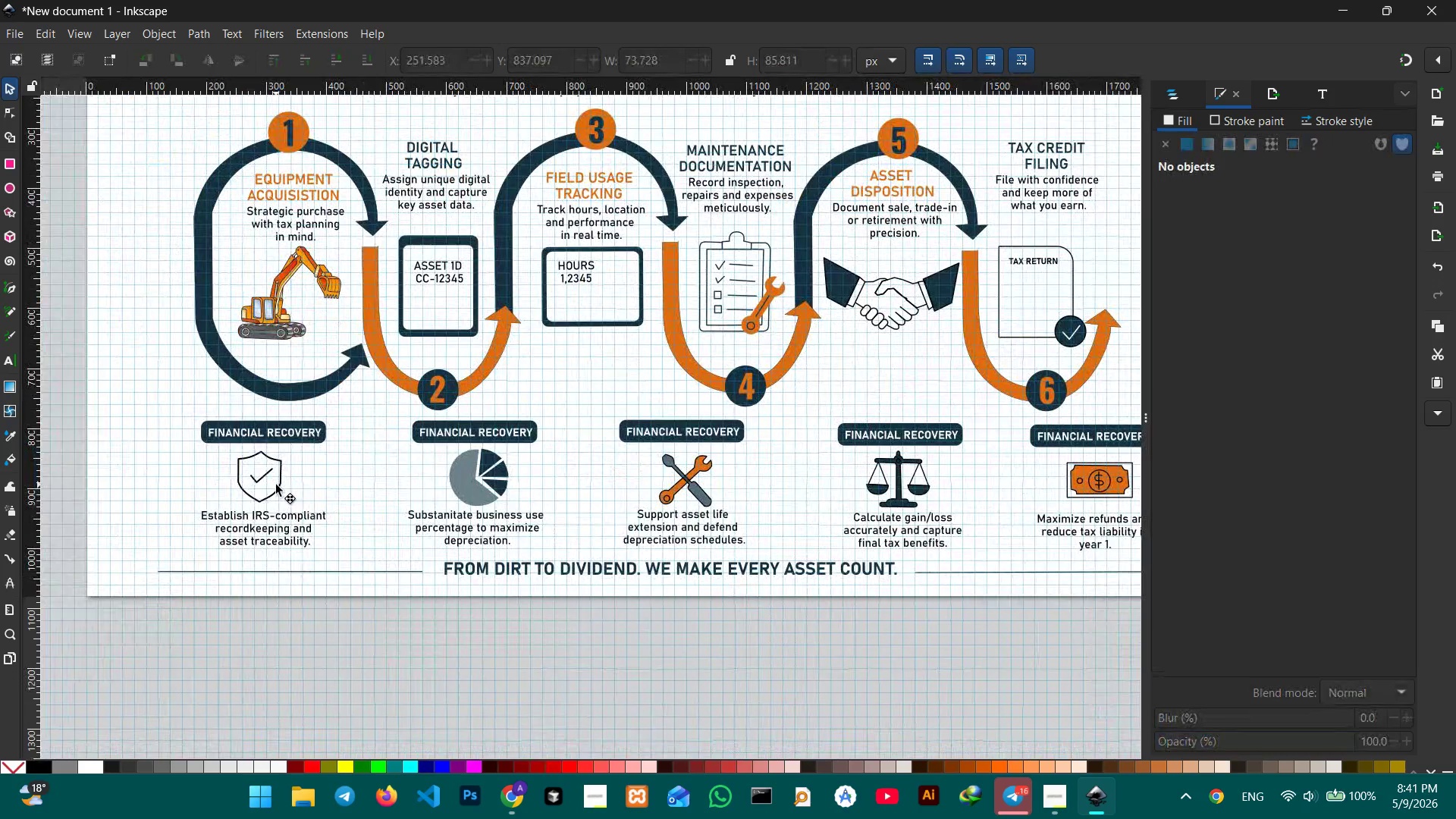 
key(Control+ControlLeft)
 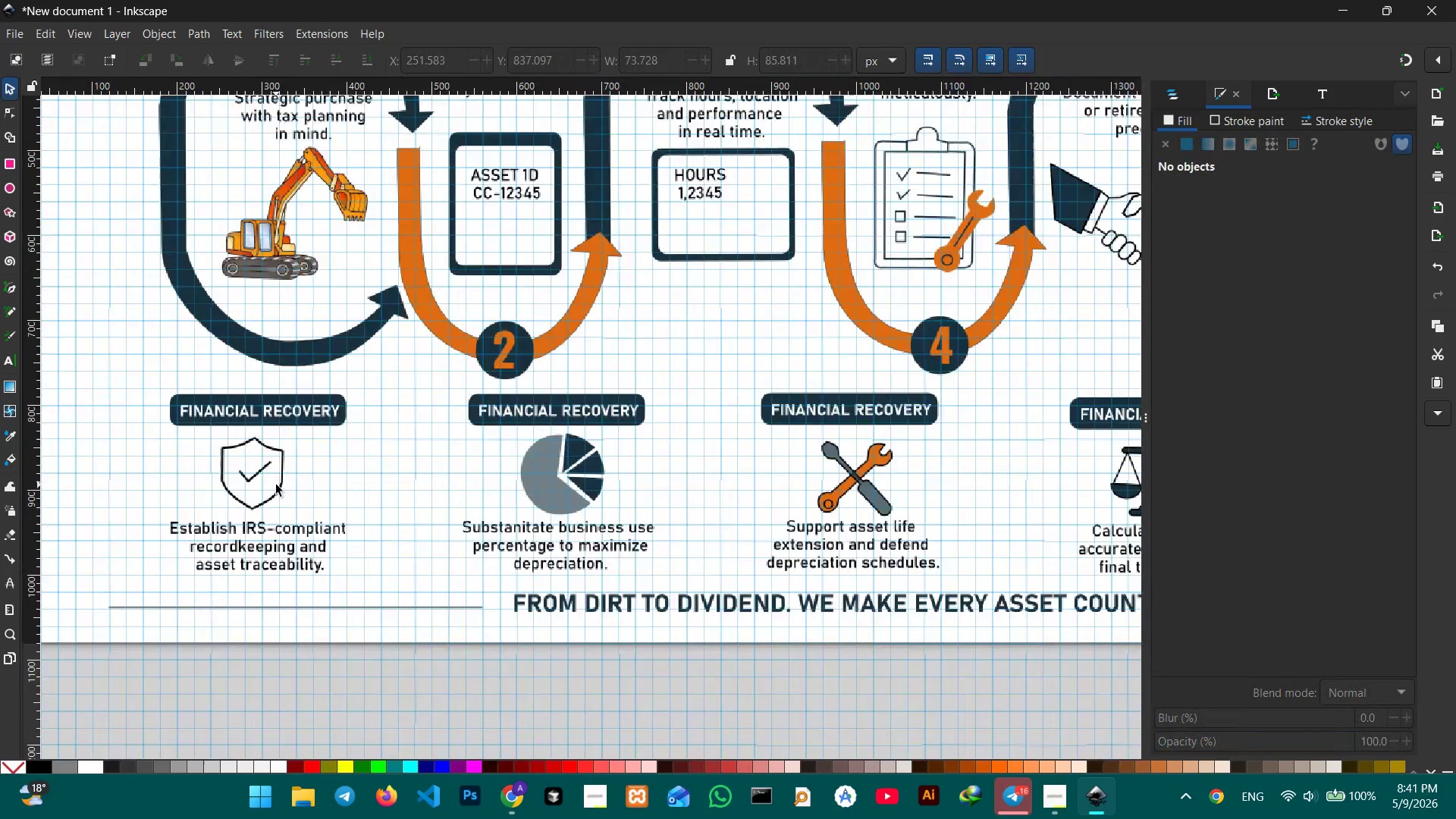 
scroll: coordinate [276, 485], scroll_direction: up, amount: 1.0
 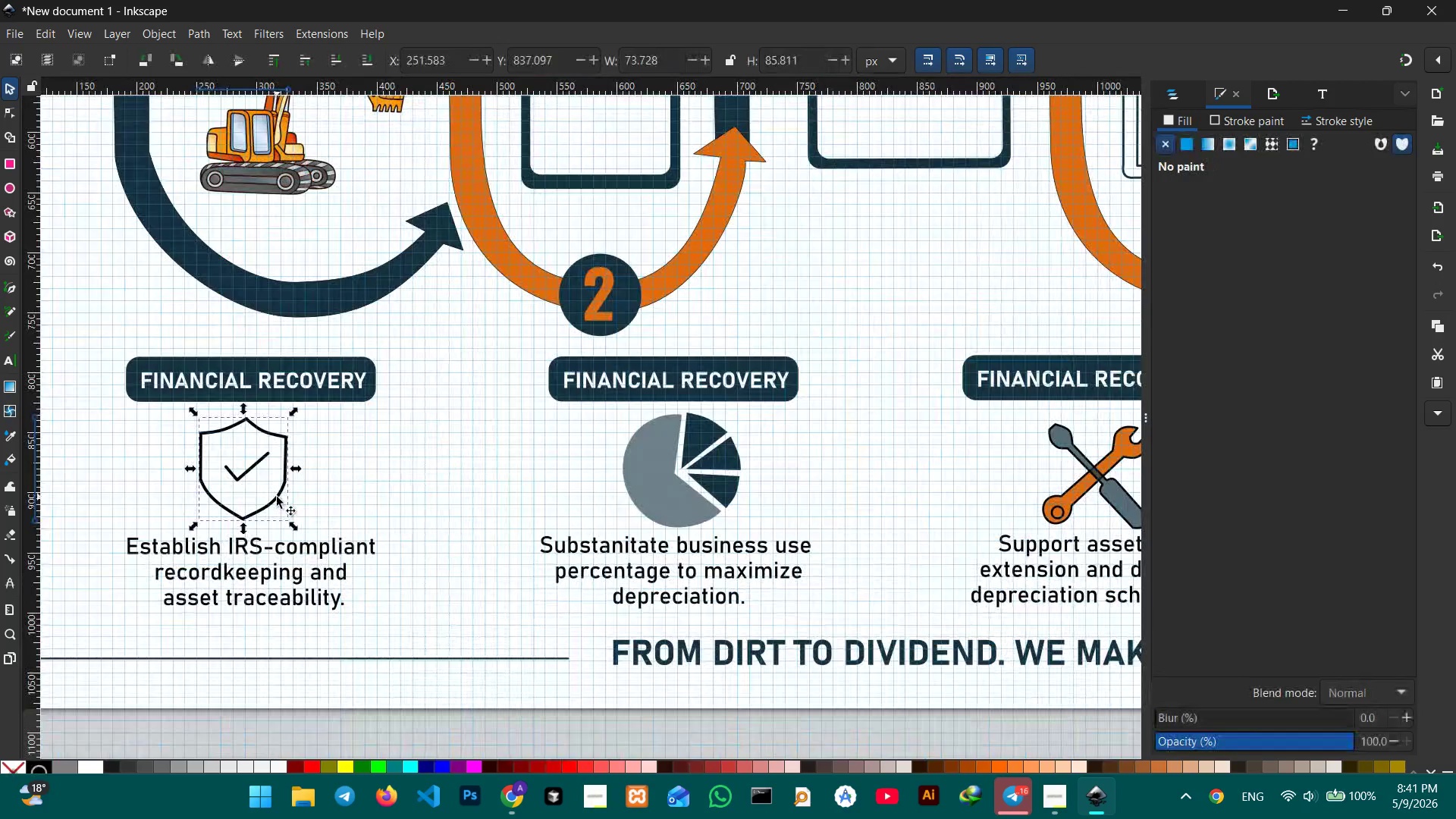 
double_click([277, 497])
 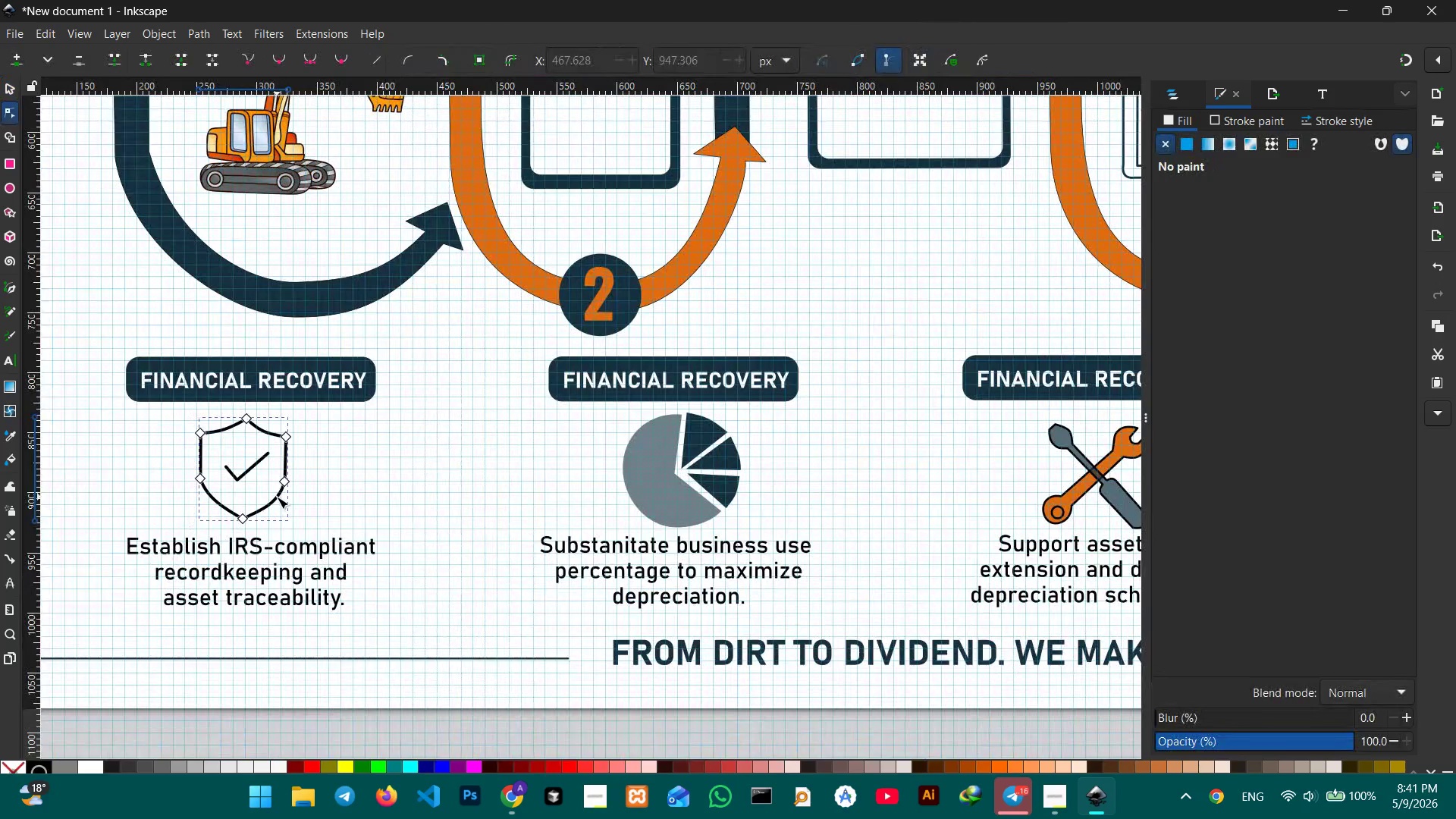 
triple_click([277, 497])
 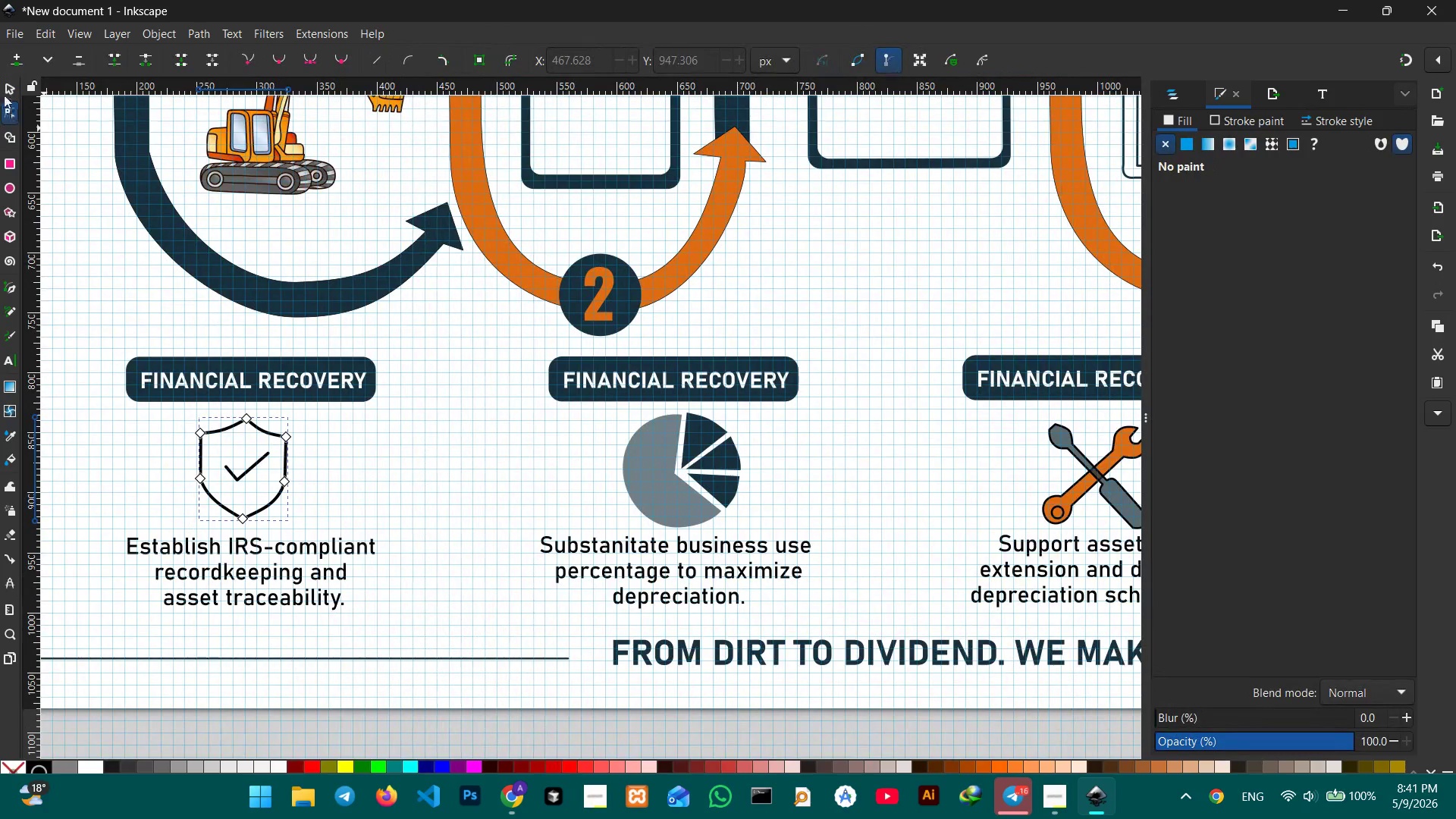 
left_click([4, 85])
 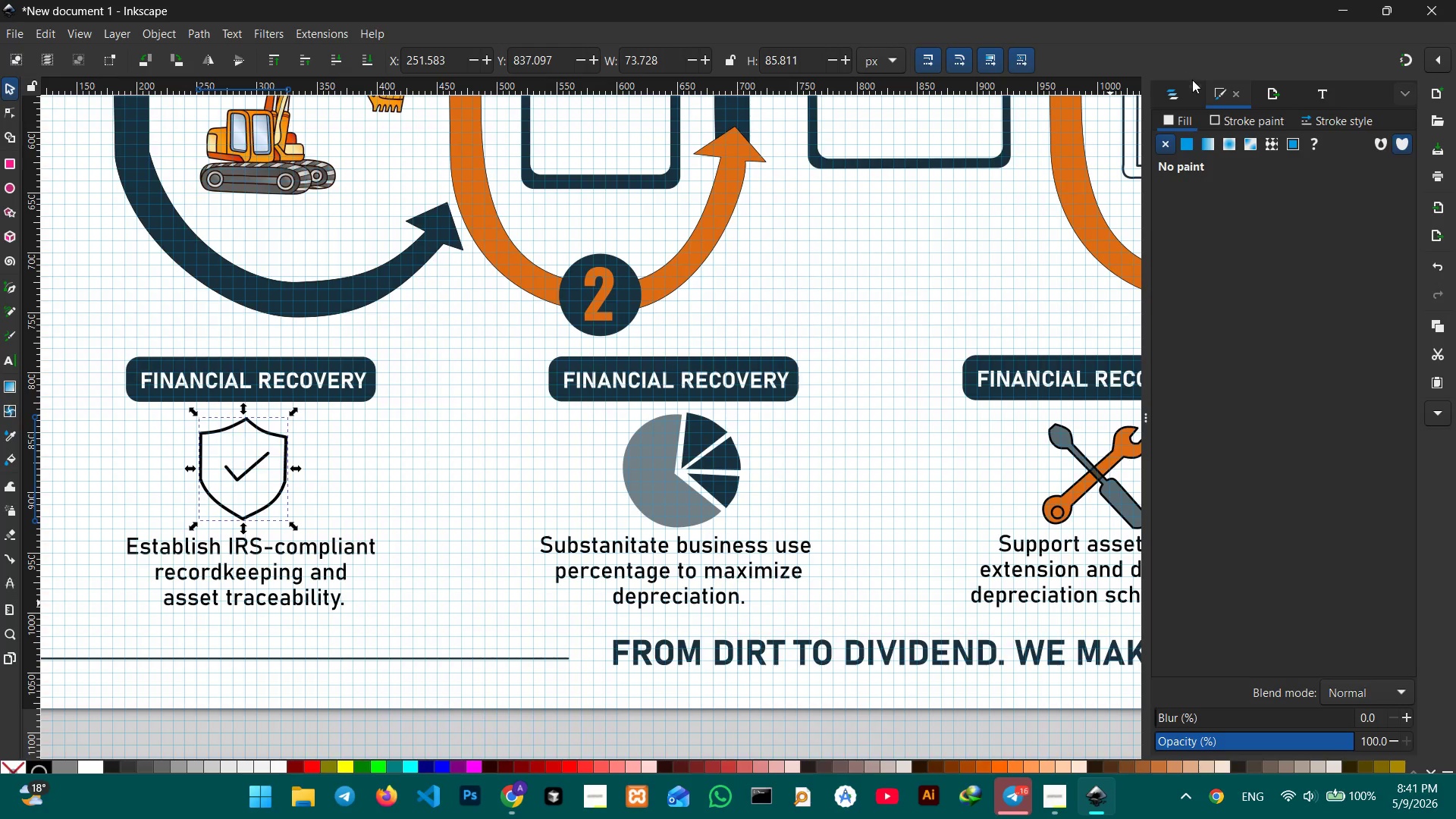 
left_click([1193, 147])
 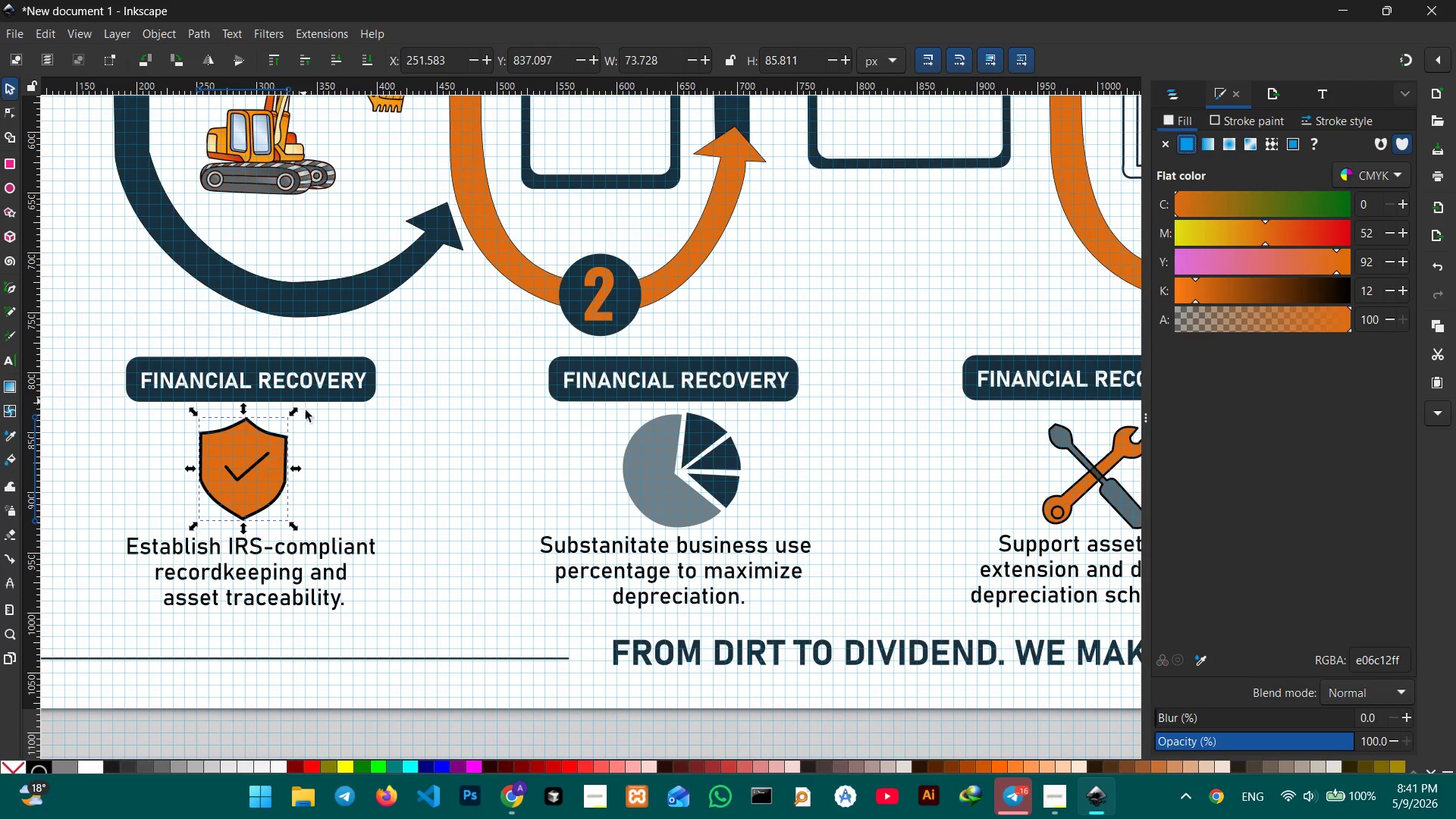 
double_click([355, 468])
 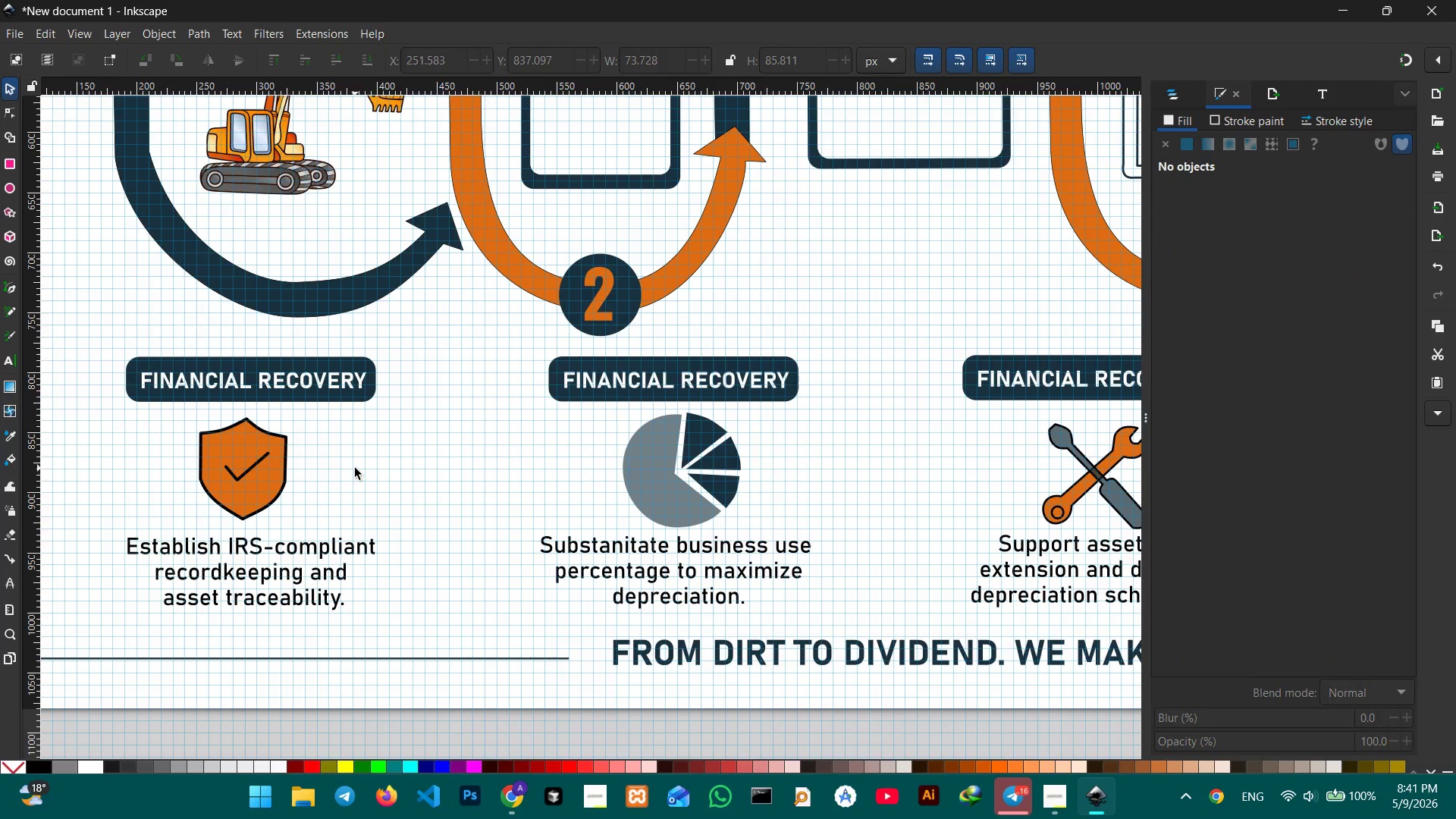 
hold_key(key=ControlLeft, duration=0.31)
scroll: coordinate [355, 468], scroll_direction: down, amount: 5.0
 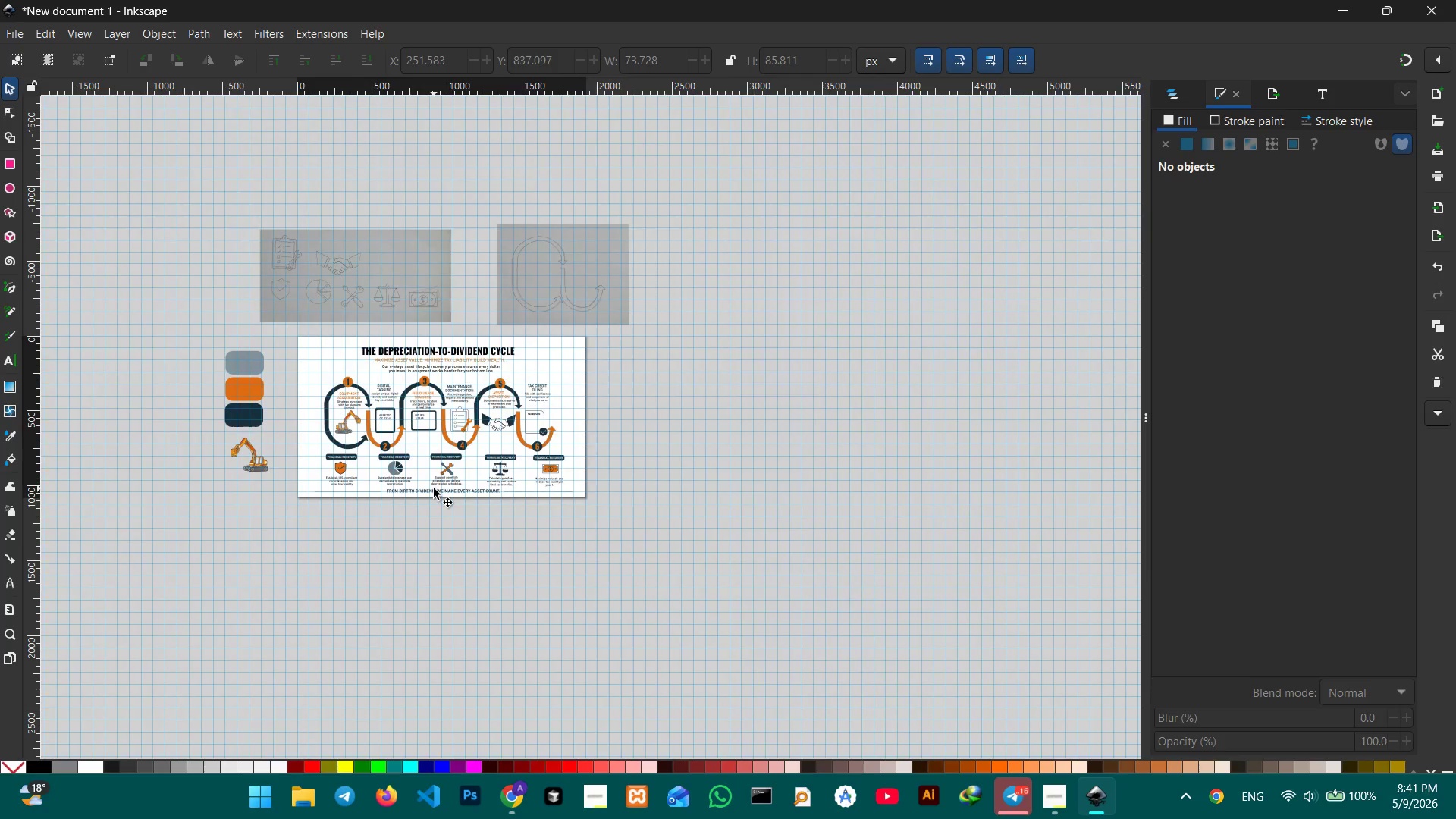 
hold_key(key=ControlLeft, duration=0.39)
scroll: coordinate [434, 488], scroll_direction: up, amount: 1.0
 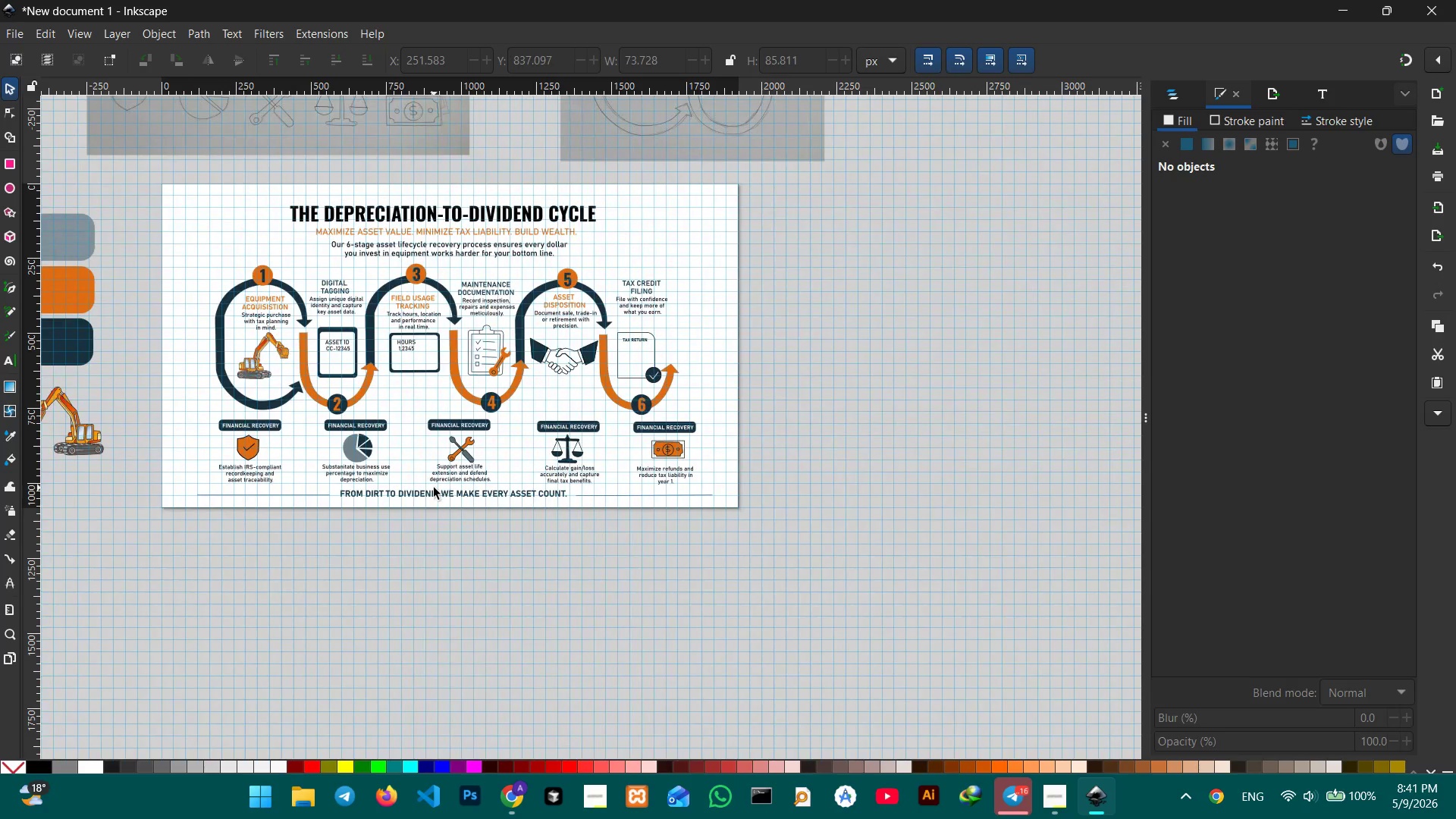 
hold_key(key=ControlLeft, duration=0.42)
scroll: coordinate [434, 486], scroll_direction: up, amount: 1.0
 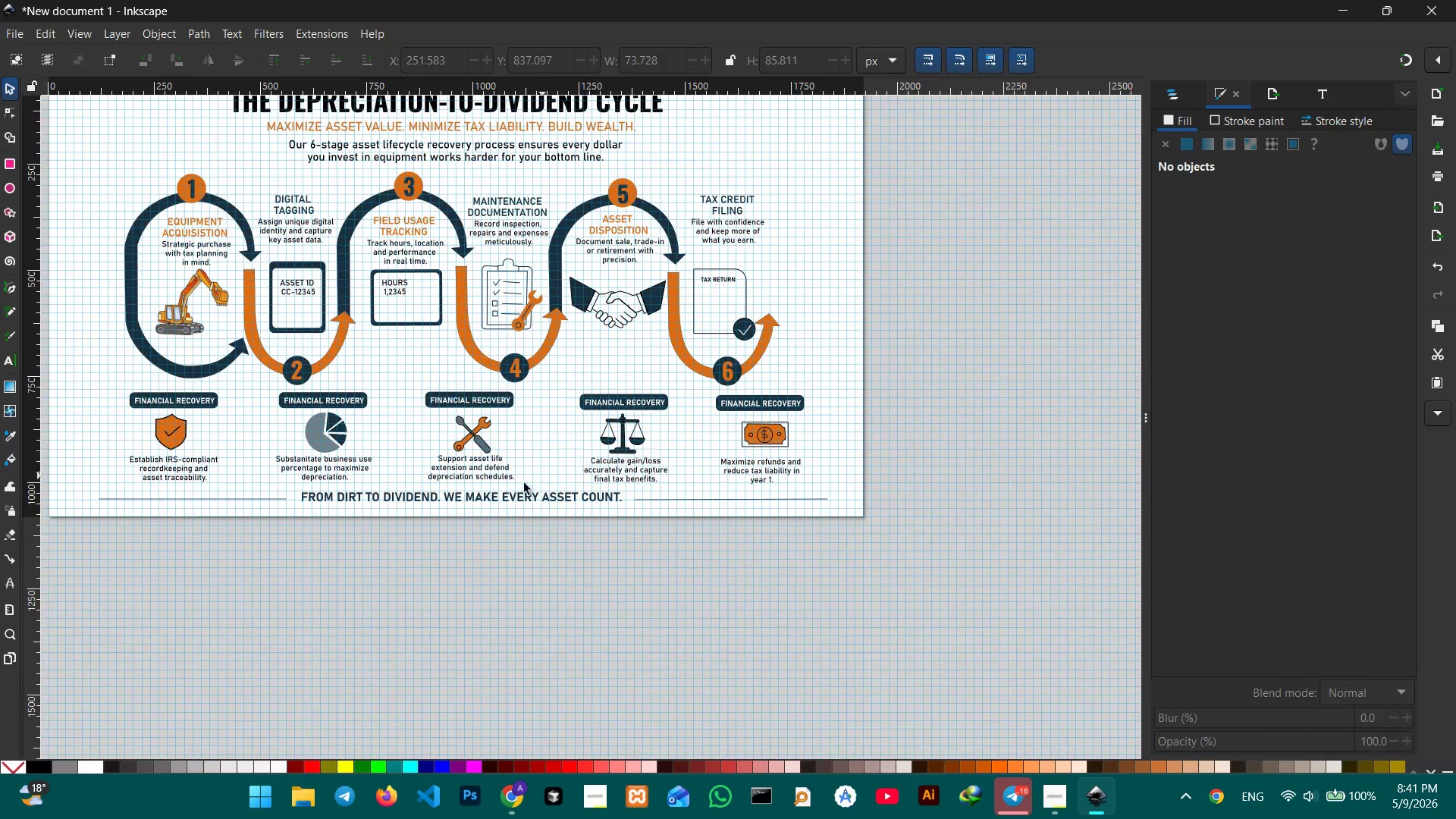 
hold_key(key=Space, duration=0.7)
 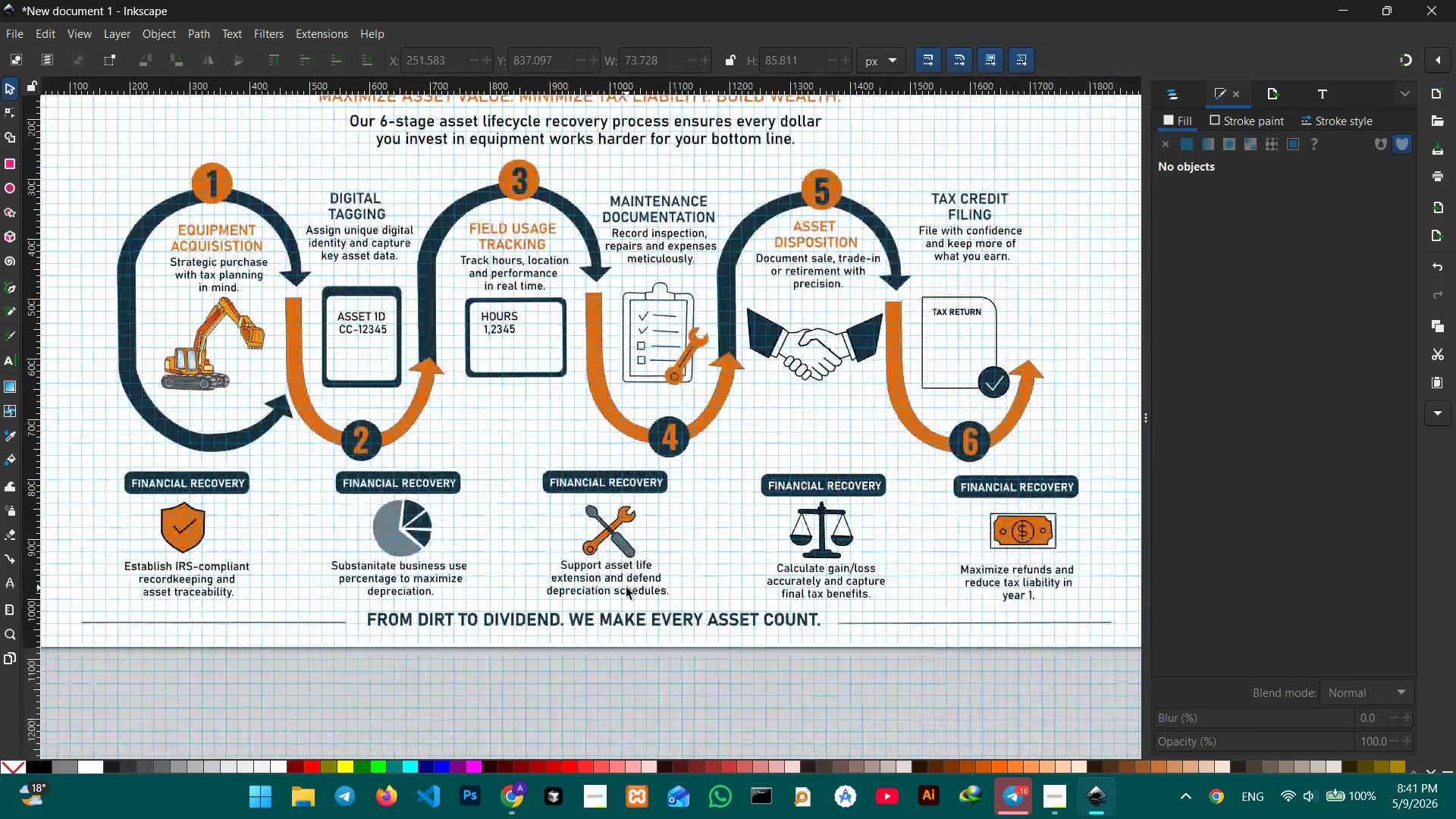 
left_click_drag(start_coordinate=[483, 497], to_coordinate=[625, 612])
 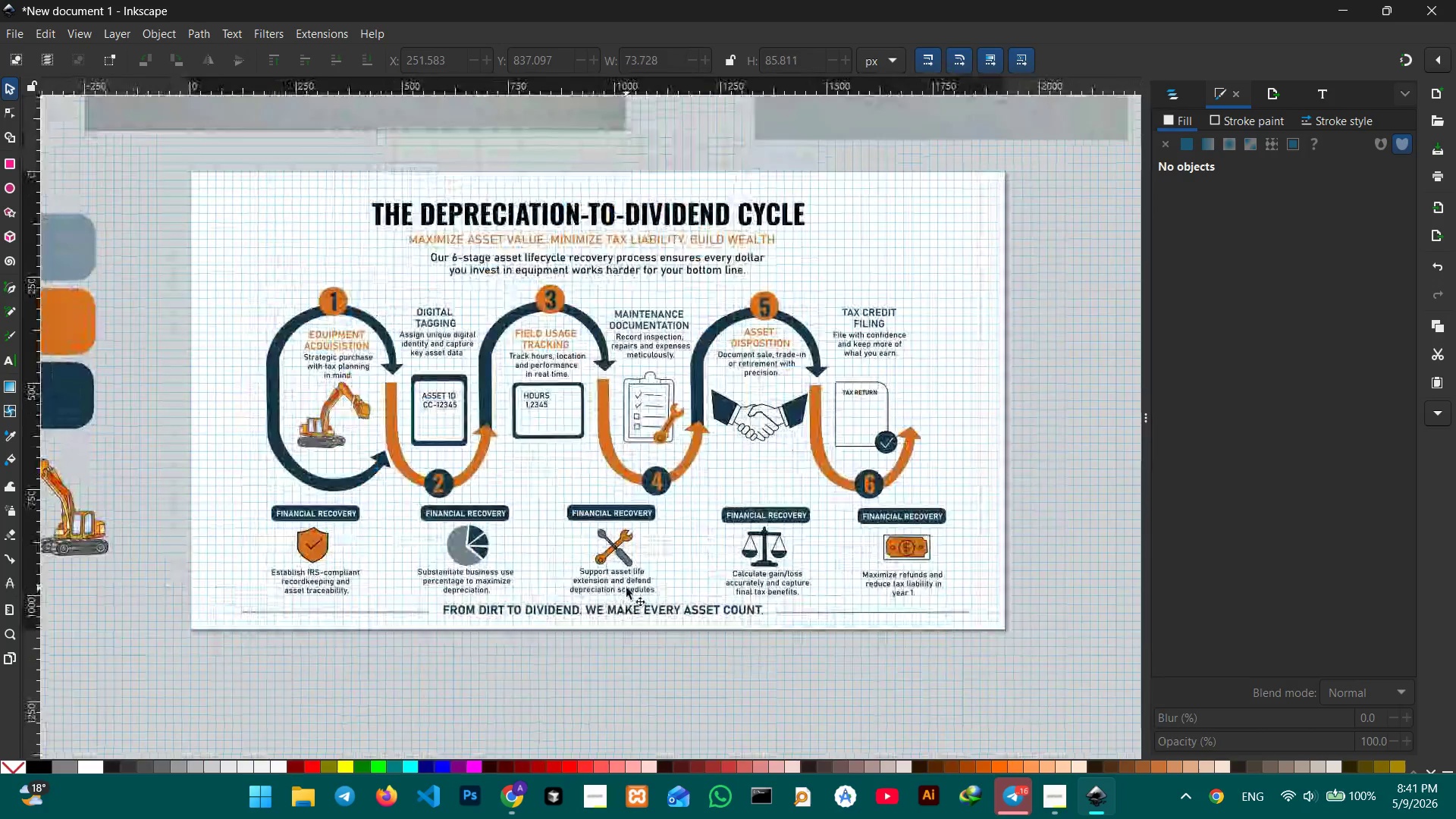 
hold_key(key=ControlLeft, duration=0.31)
scroll: coordinate [626, 588], scroll_direction: up, amount: 1.0
 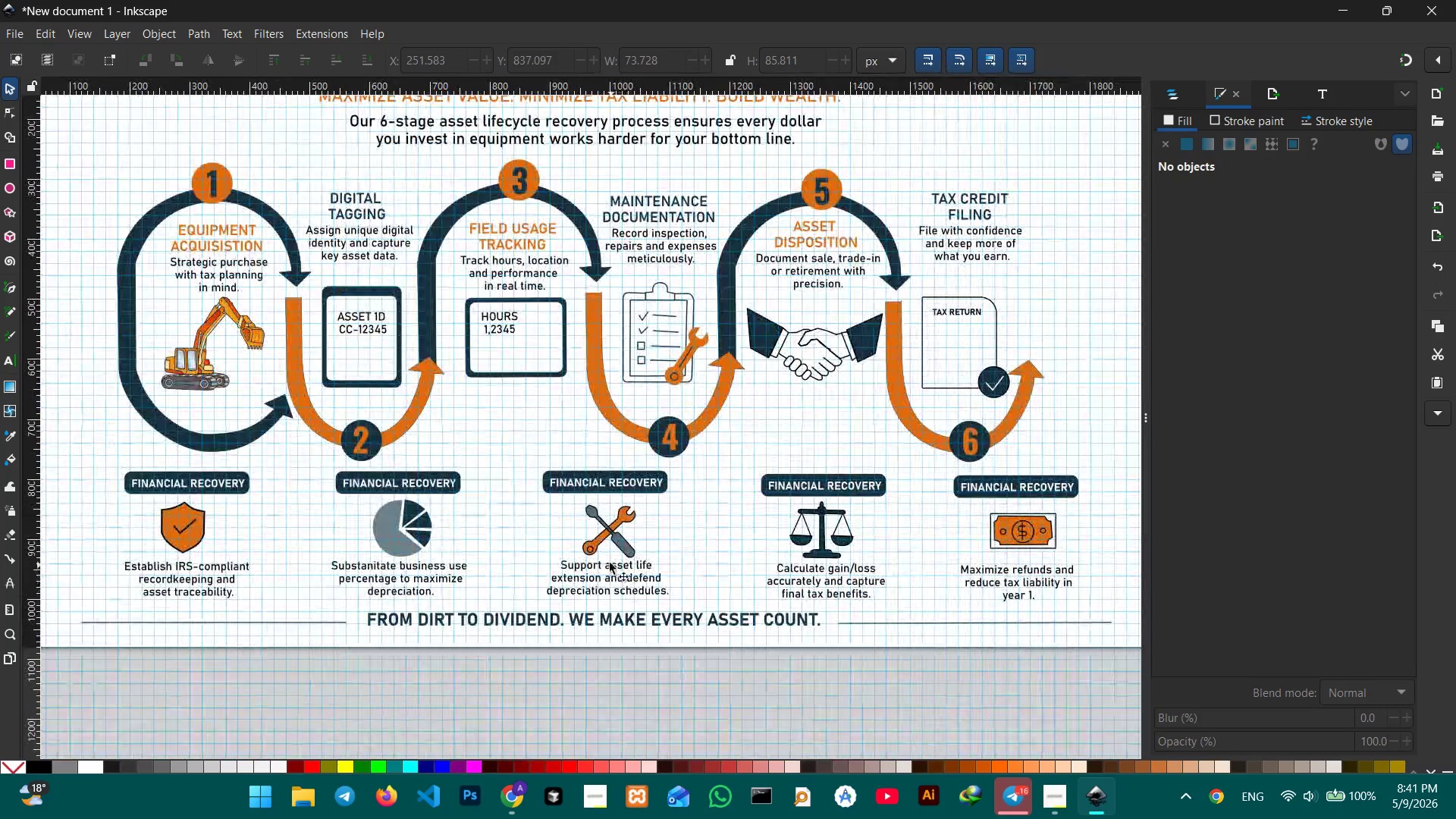 
key(Control+ControlLeft)
 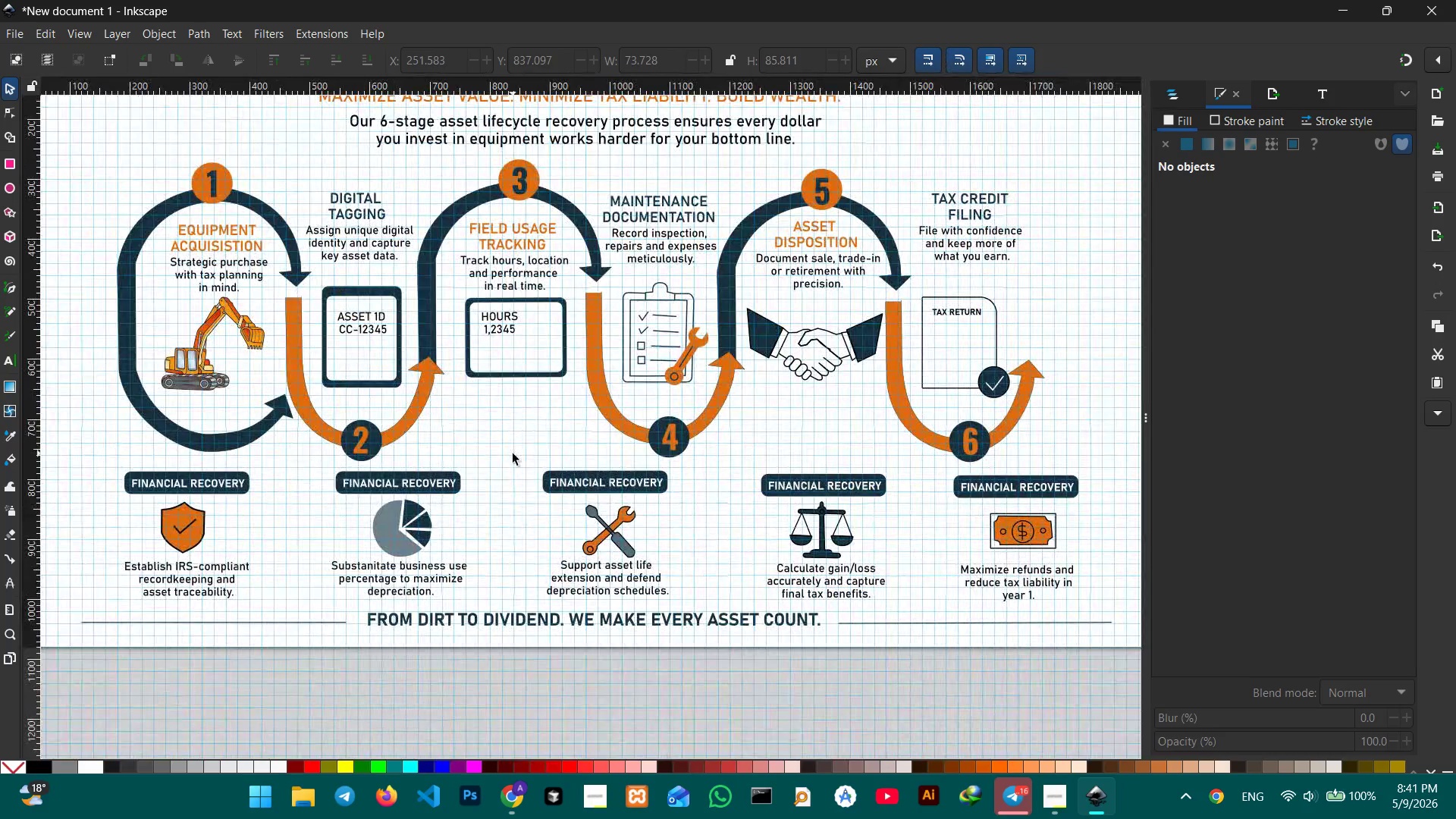 
left_click([513, 453])
 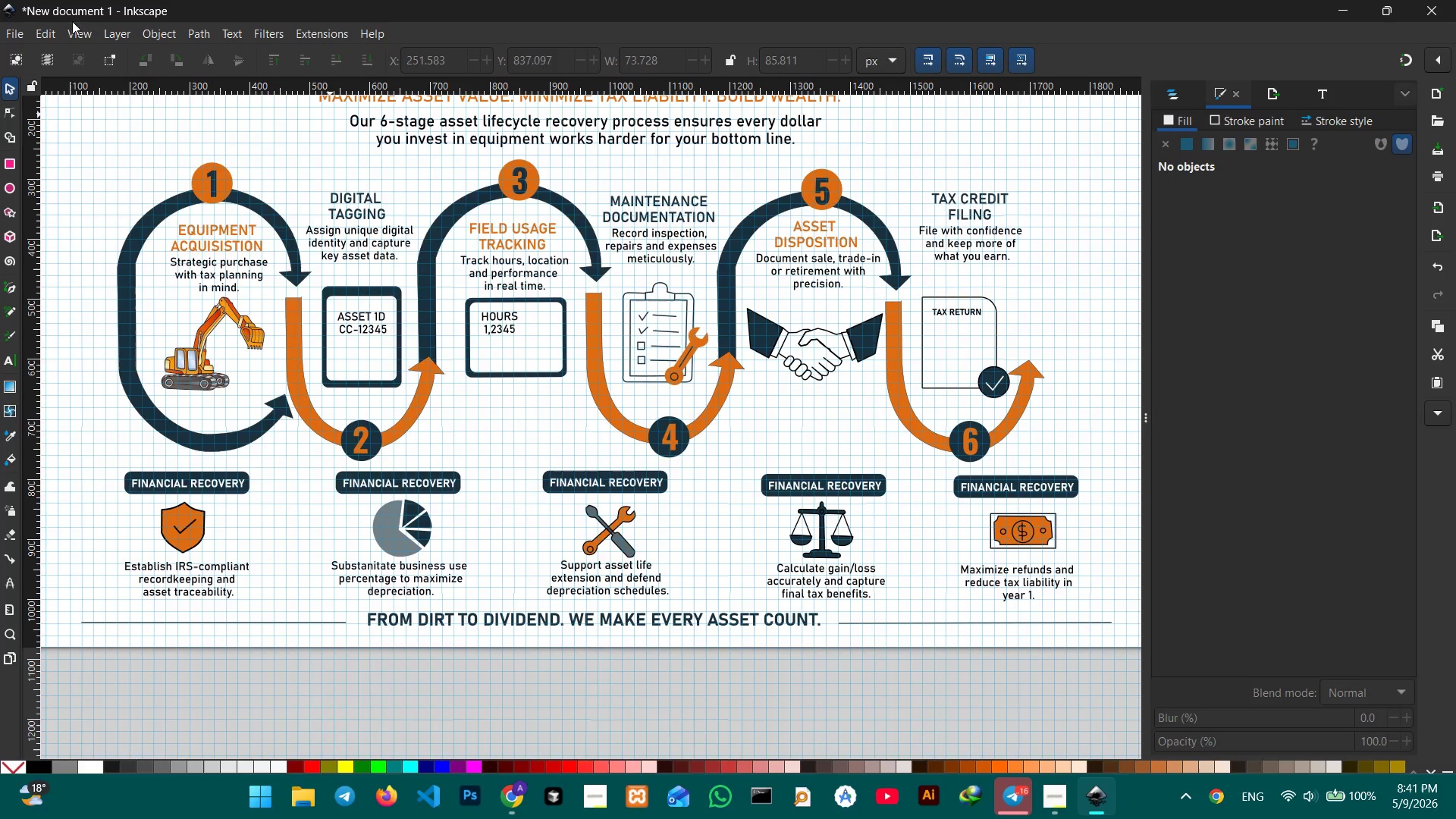 
left_click([74, 21])
 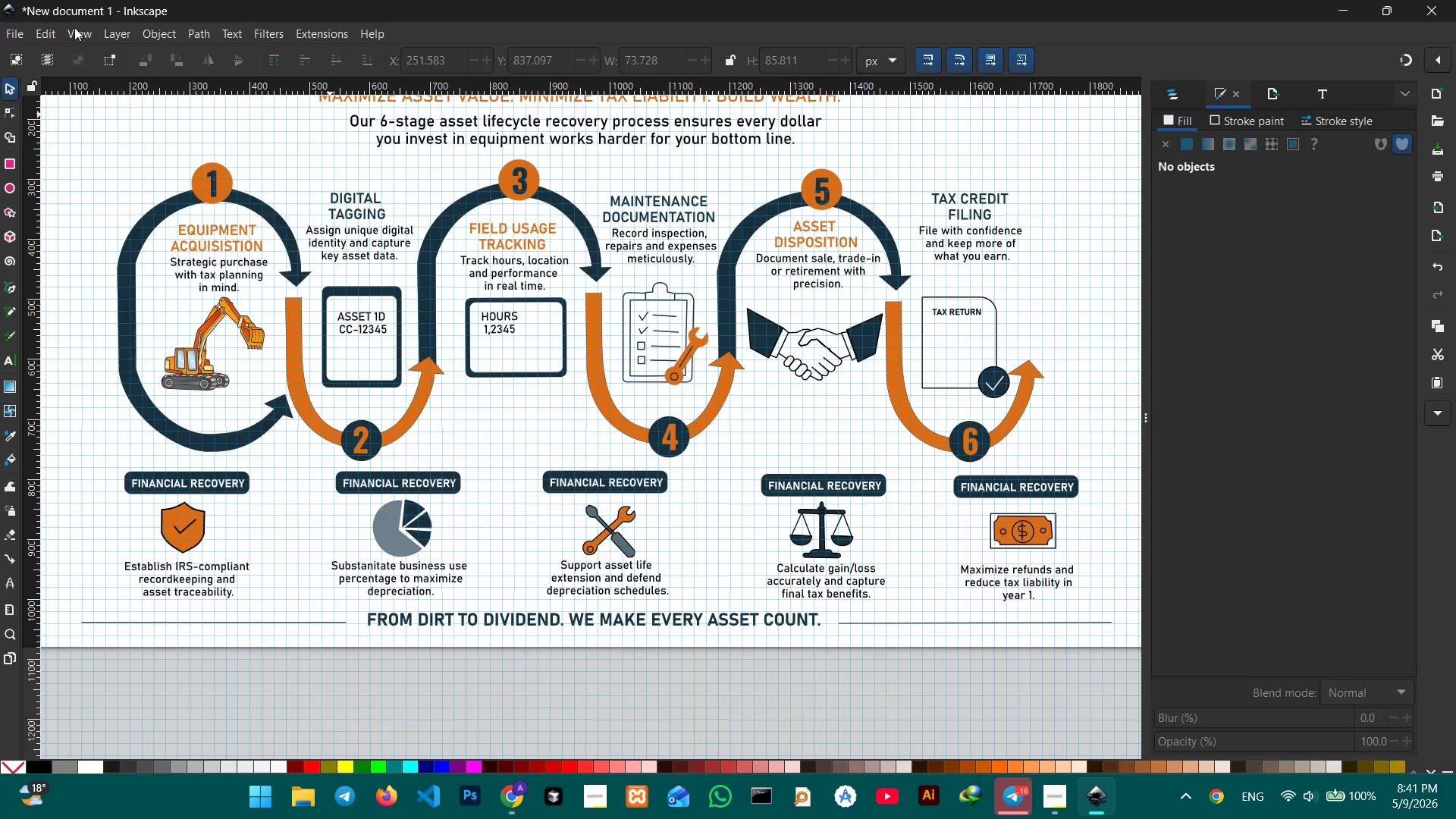 
double_click([74, 27])
 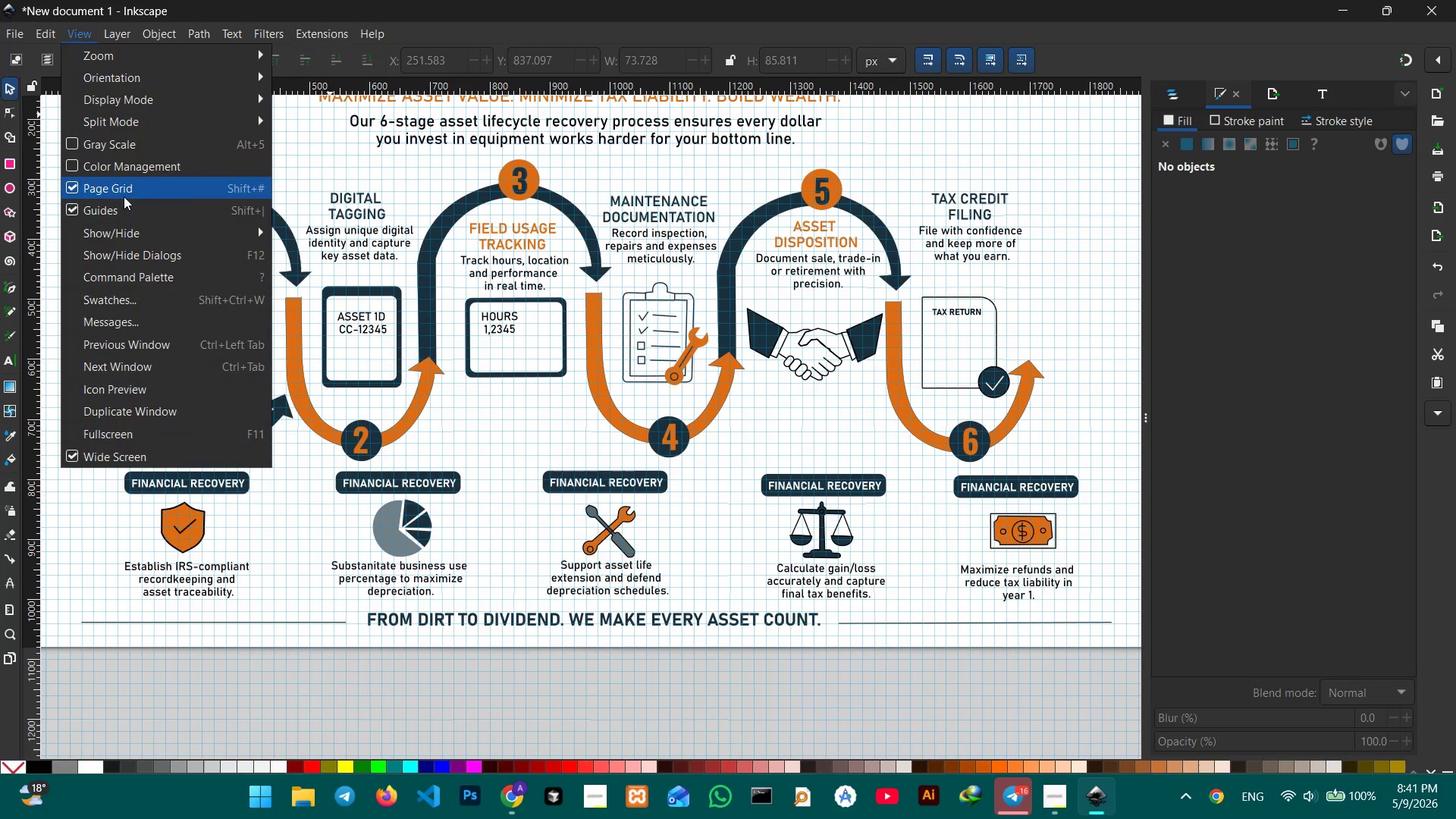 
left_click([124, 194])
 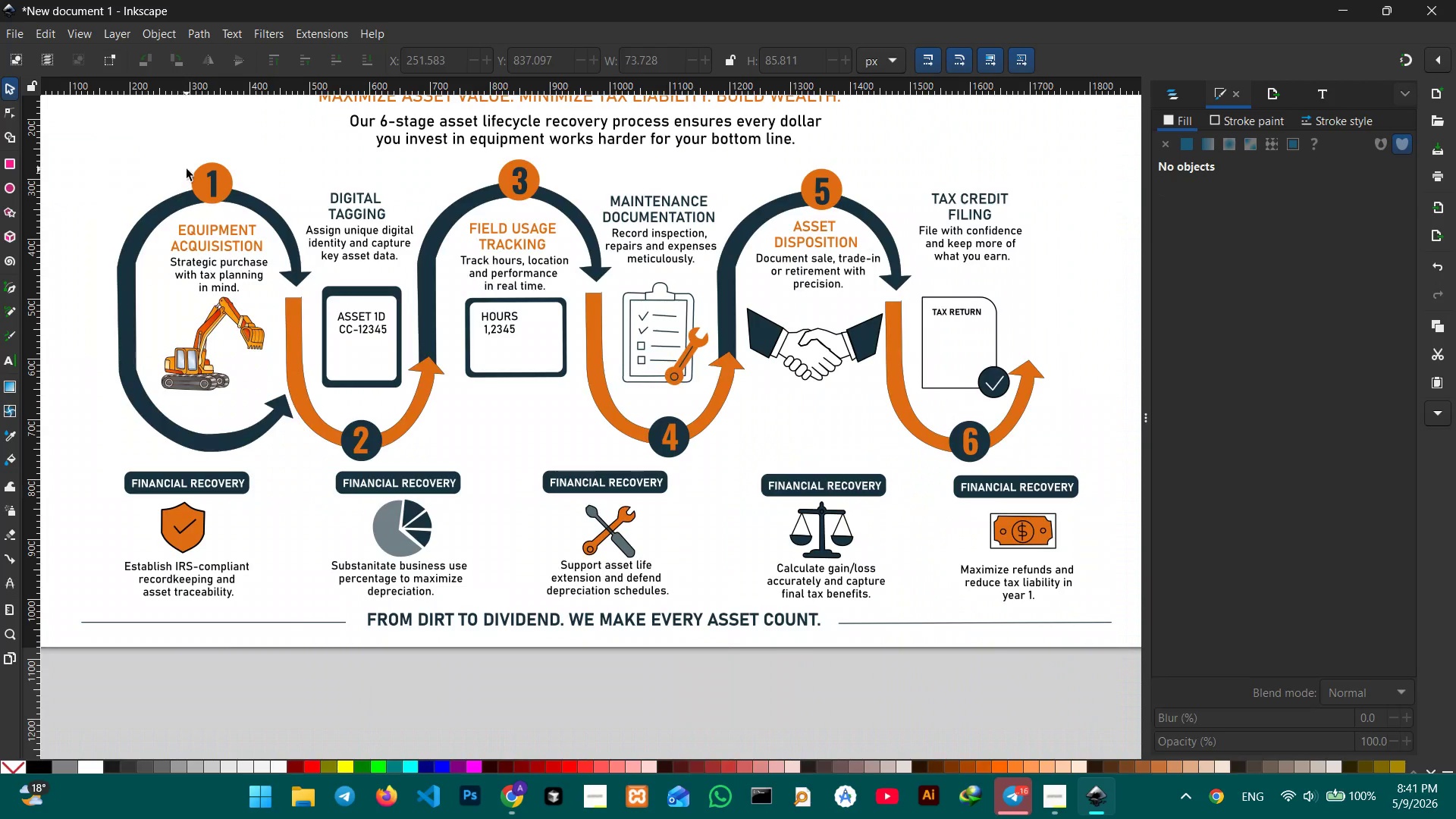 
double_click([187, 169])
 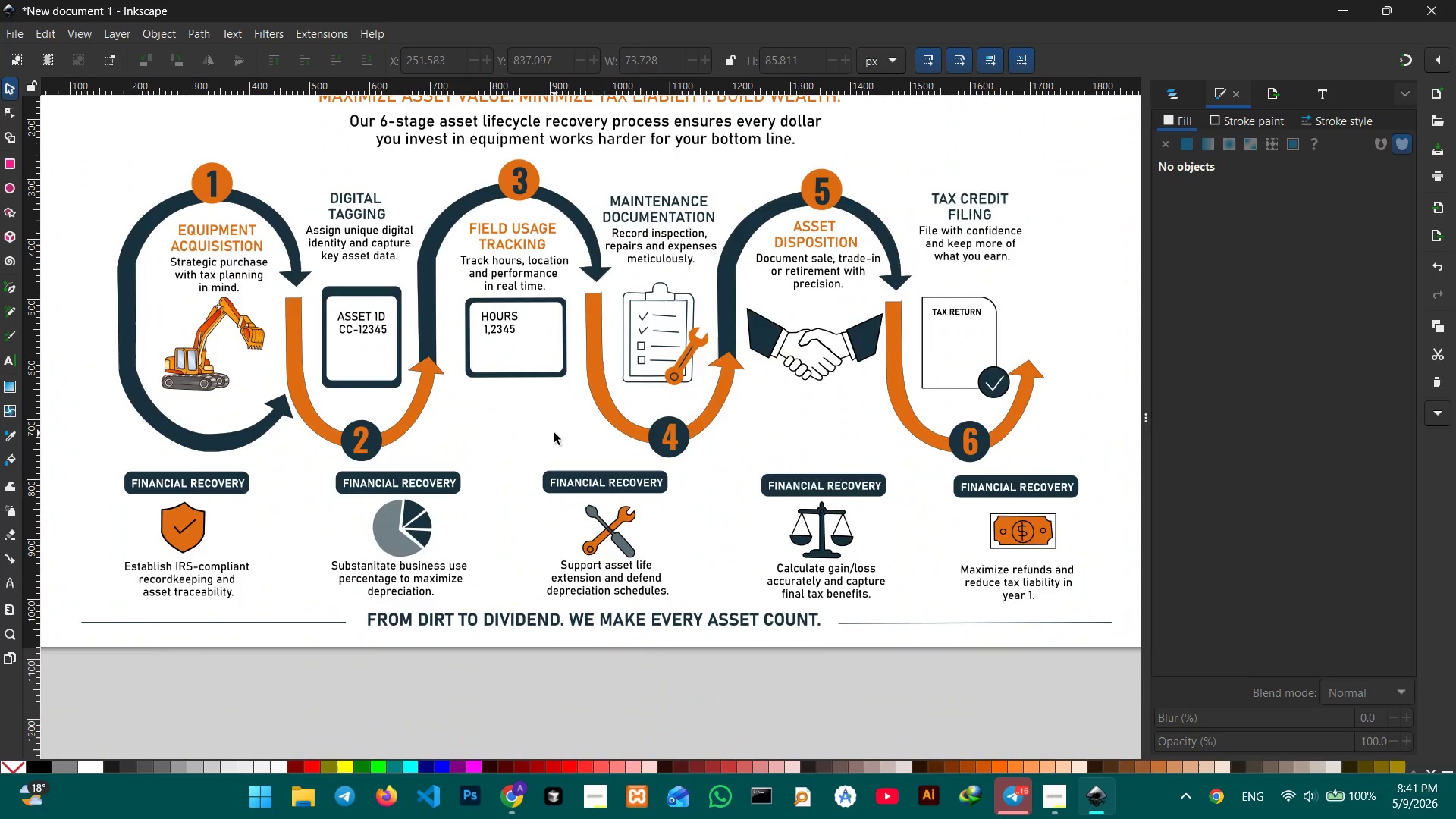 
scroll: coordinate [554, 433], scroll_direction: up, amount: 1.0
 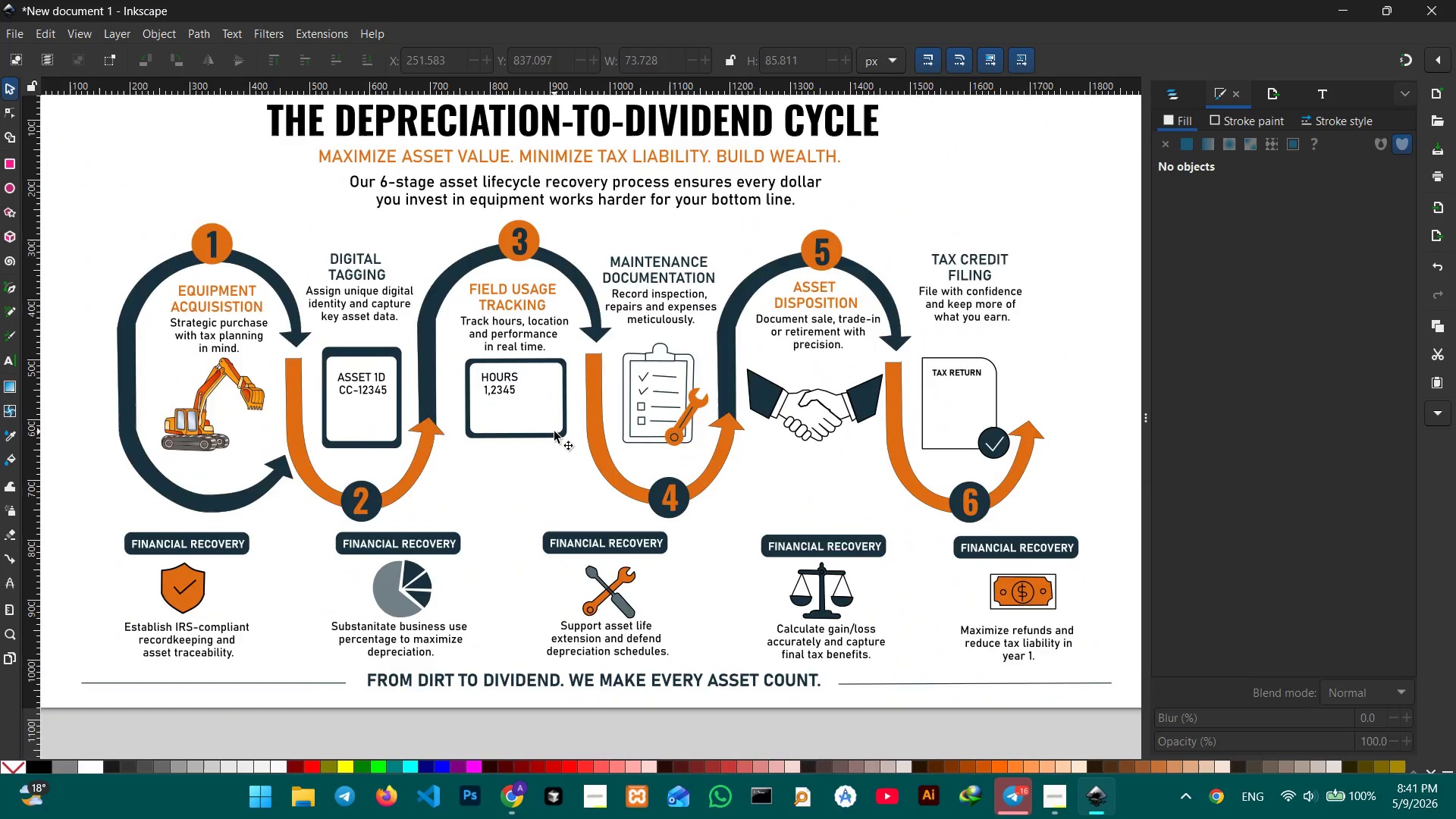 
hold_key(key=ControlLeft, duration=0.36)
scroll: coordinate [554, 431], scroll_direction: none, amount: 0.0
 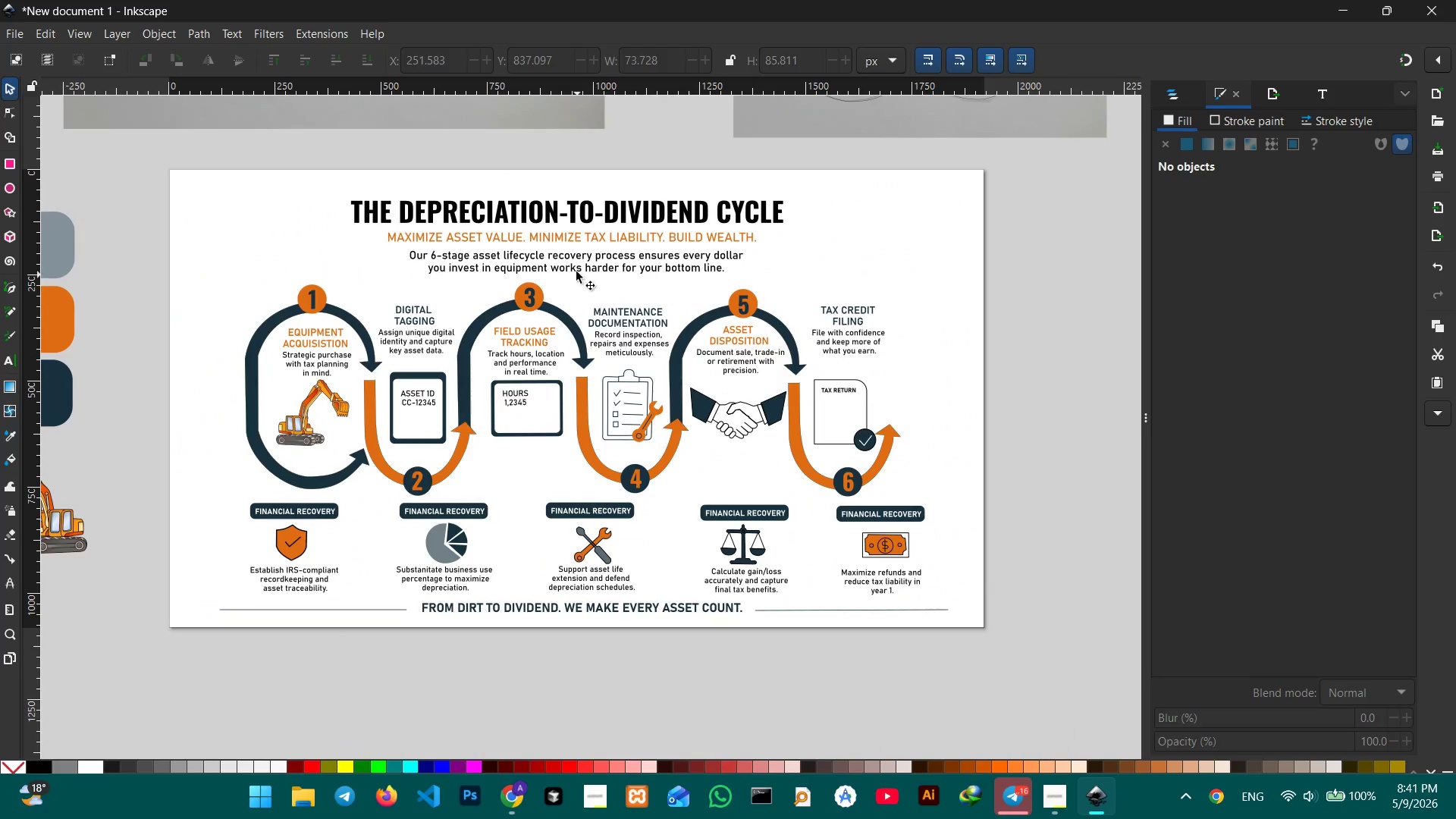 
left_click([576, 269])
 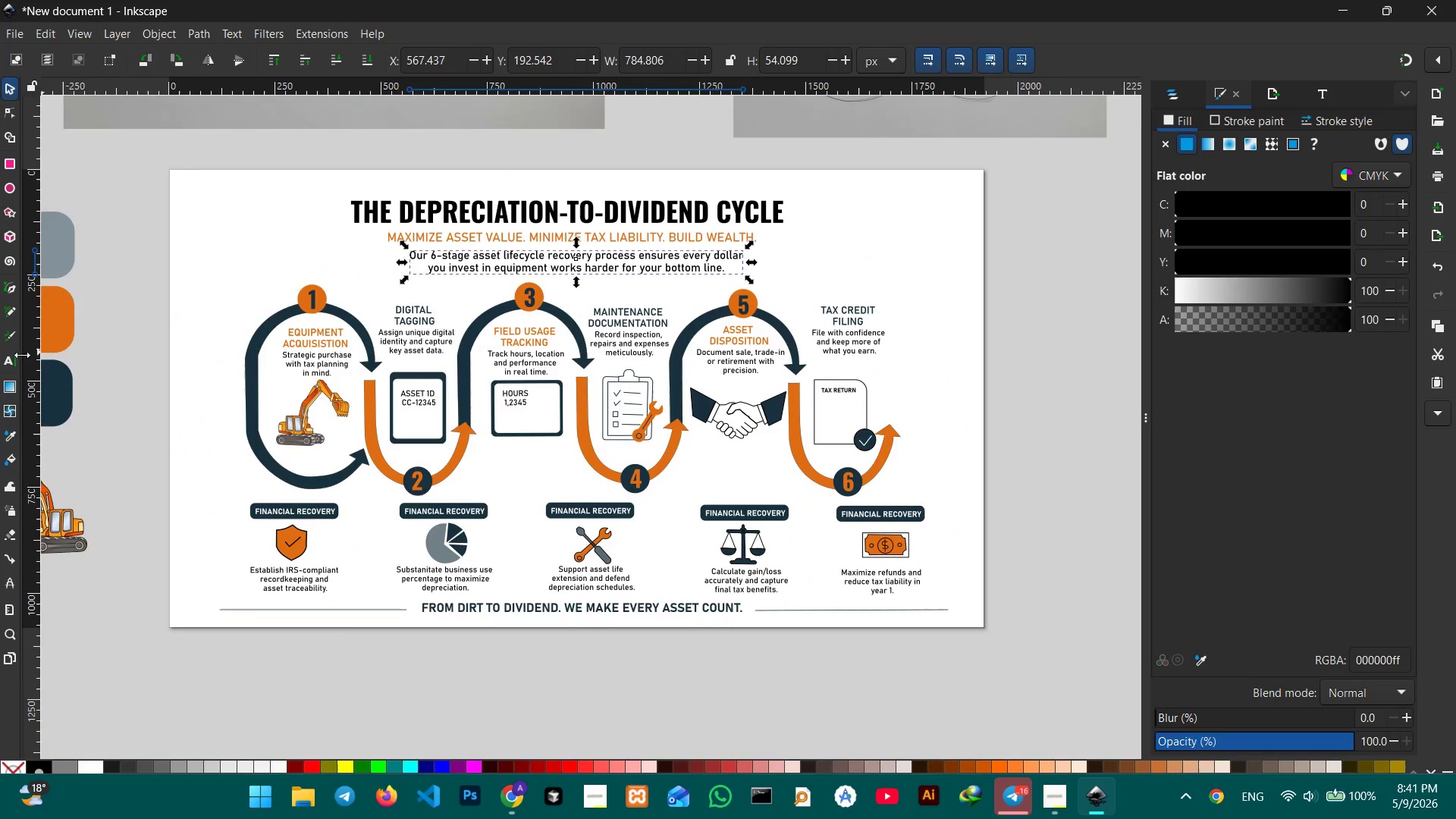 
left_click([11, 362])
 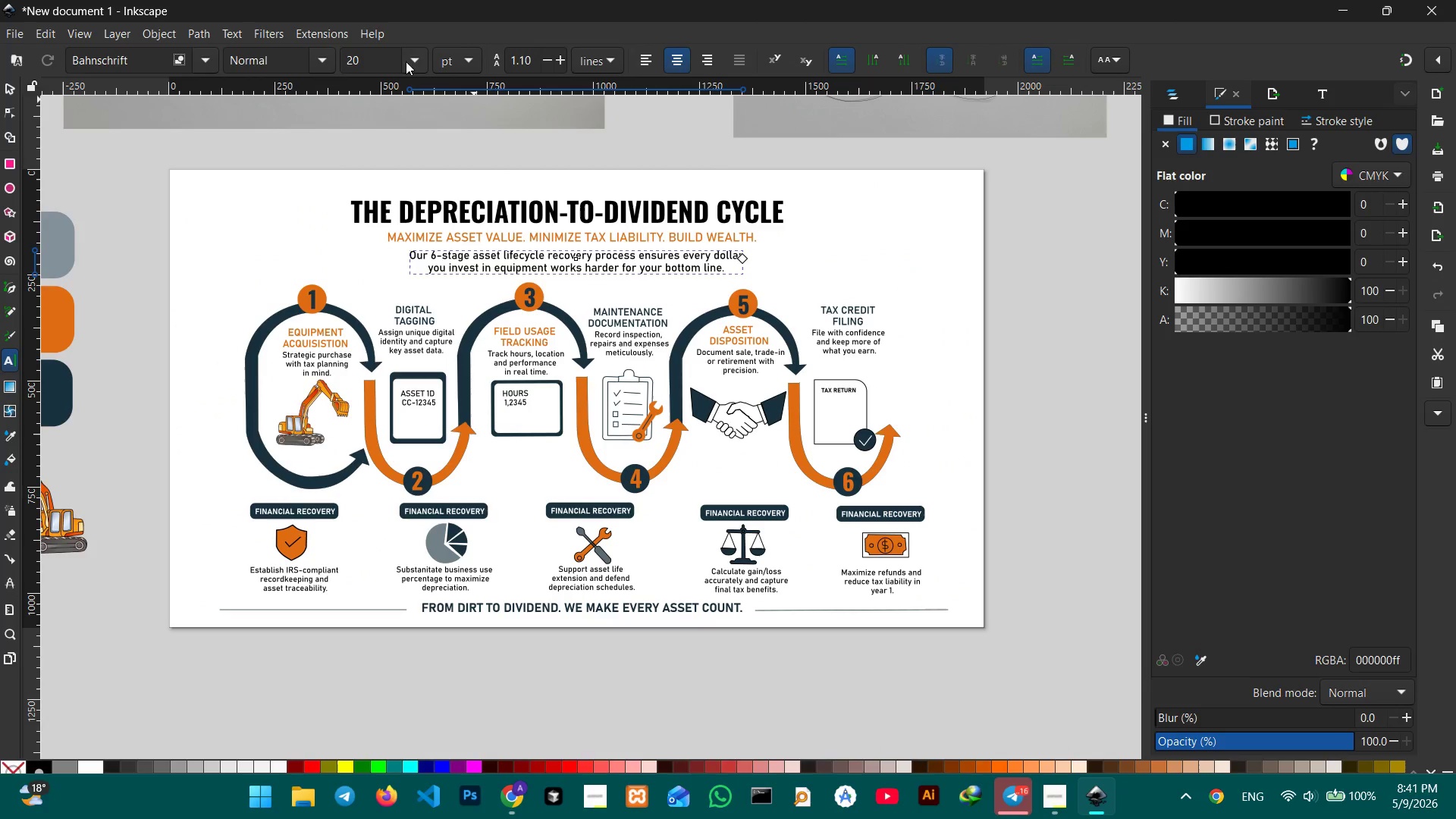 
left_click([414, 63])
 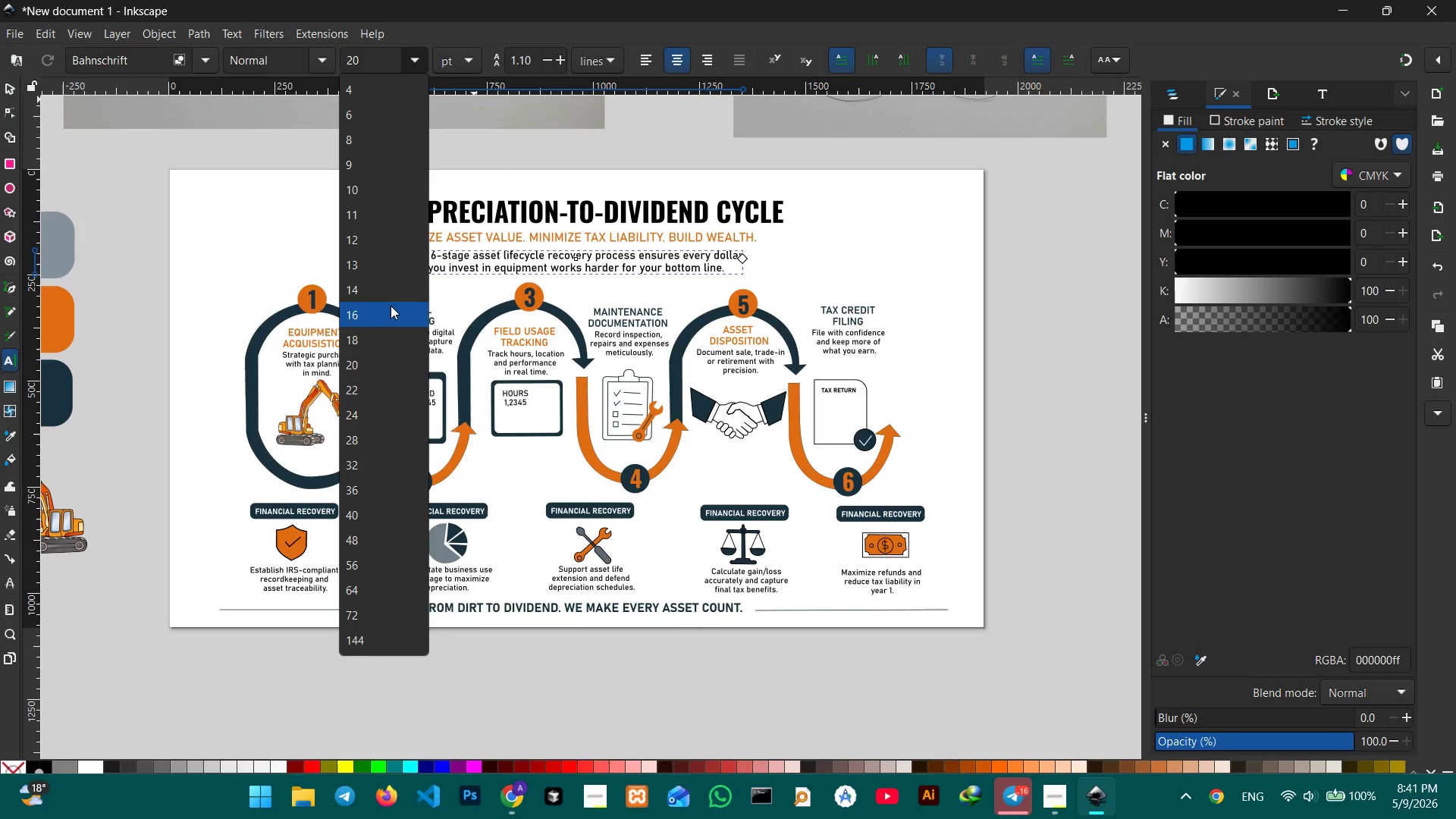 
left_click([391, 306])
 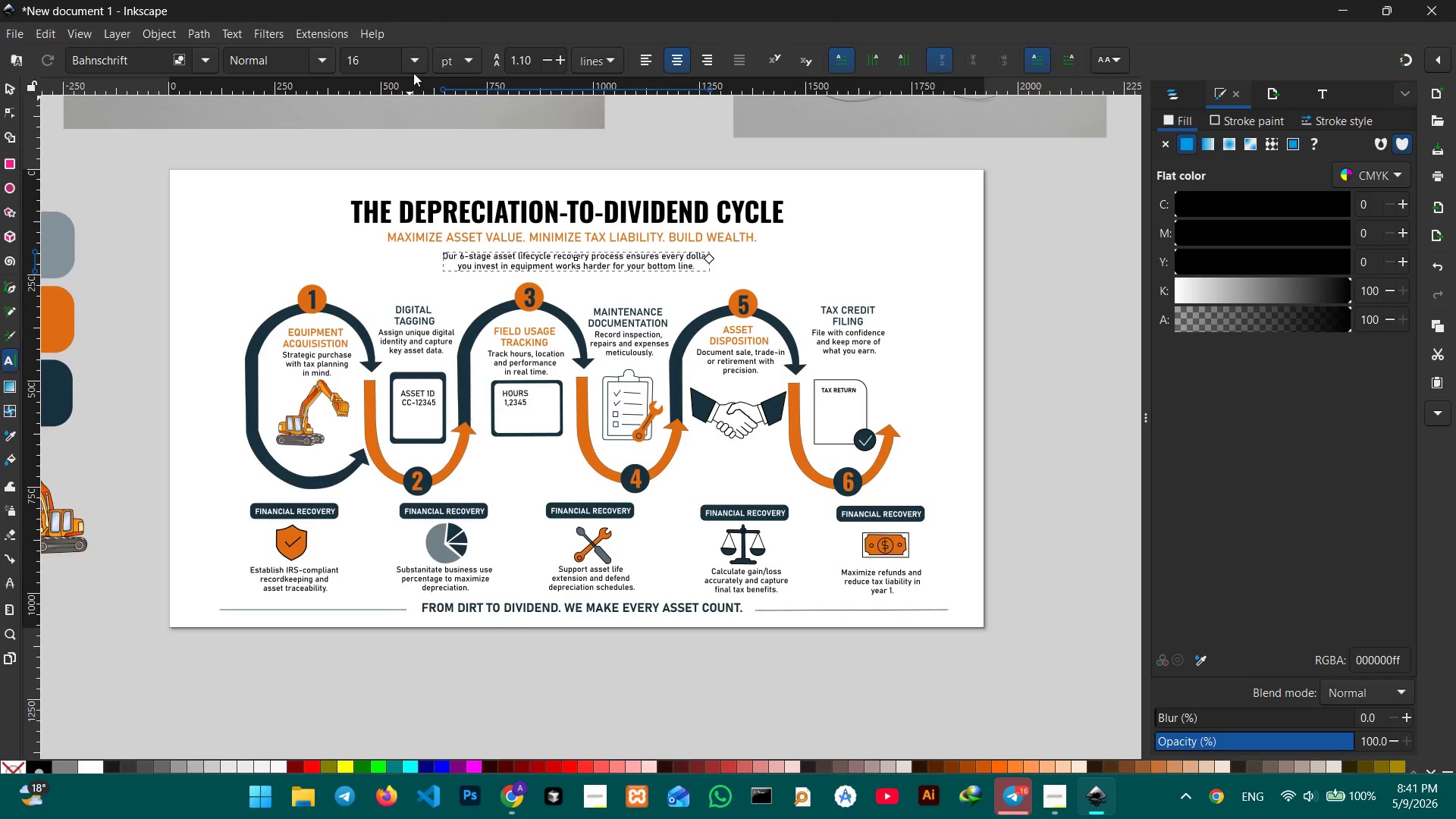 
left_click([417, 57])
 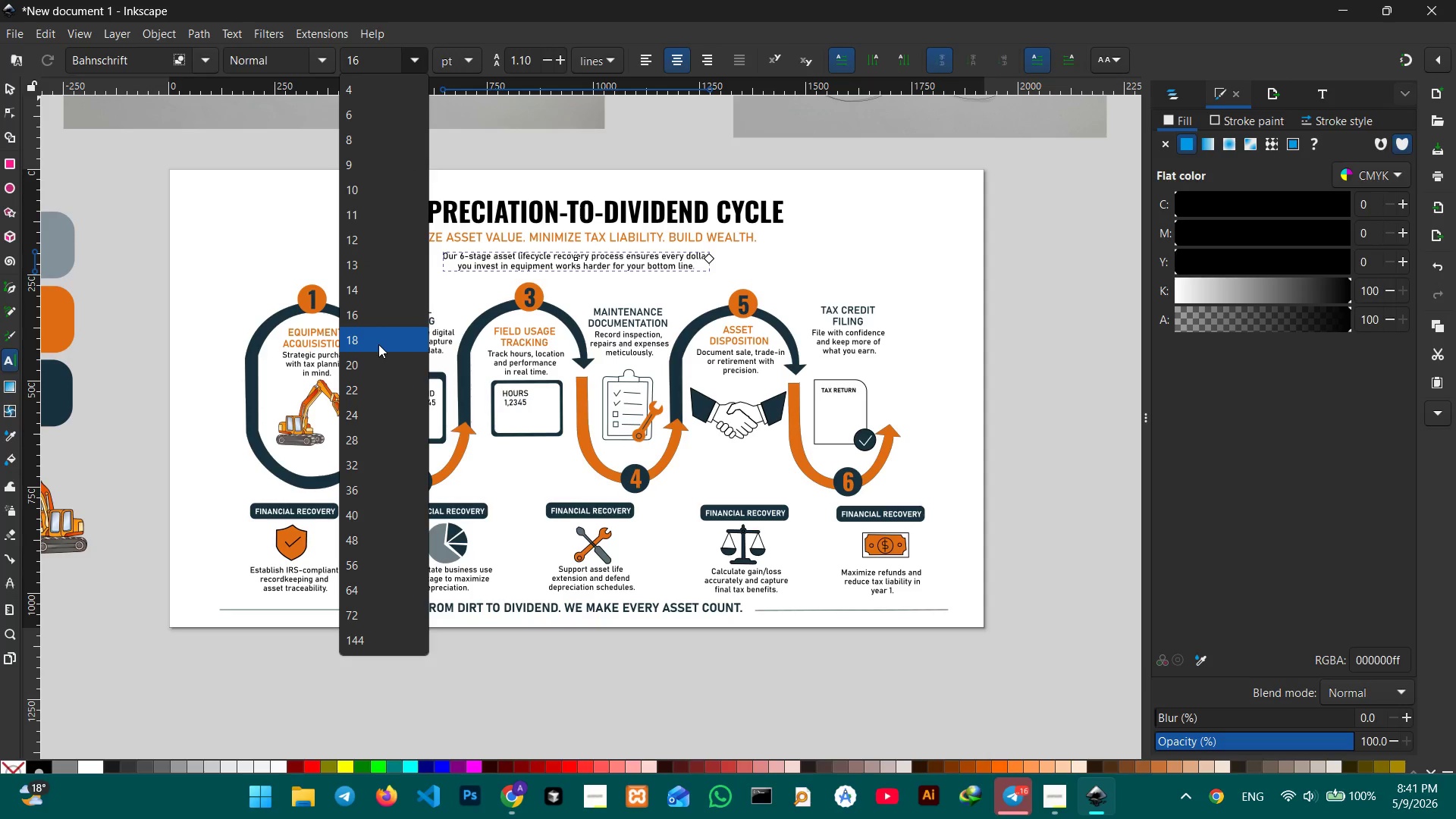 
left_click([378, 344])
 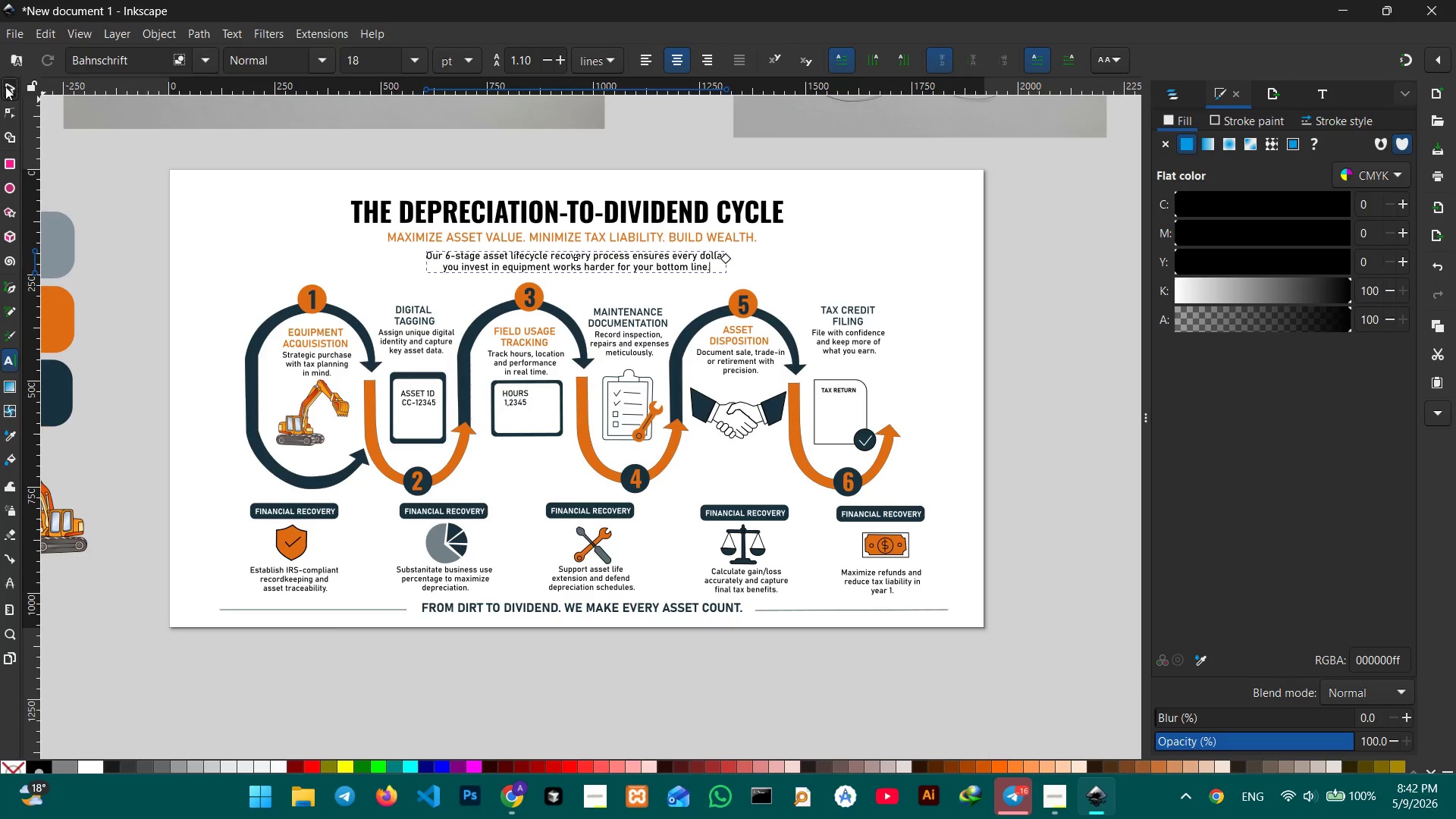 
double_click([266, 177])
 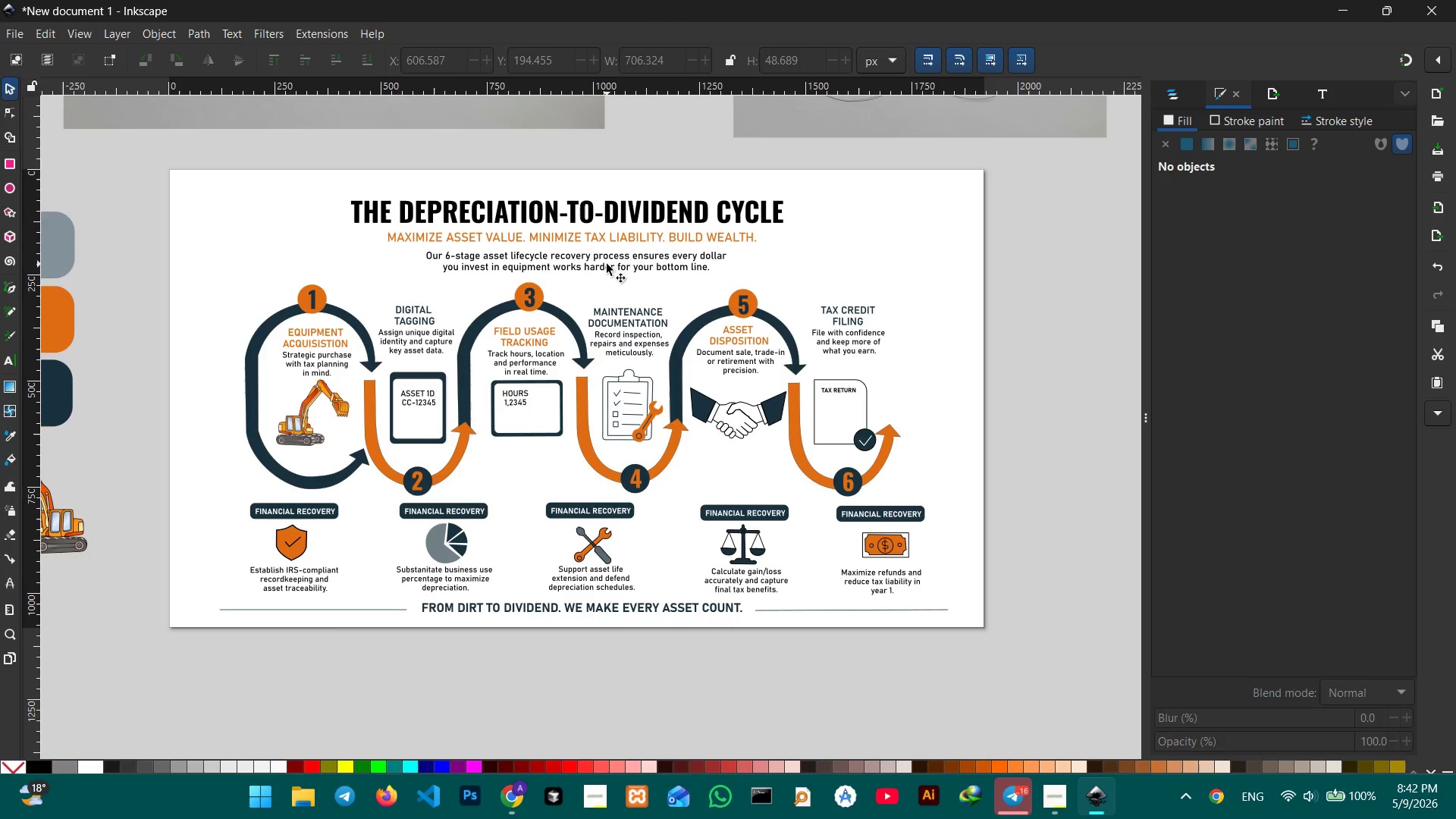 
left_click_drag(start_coordinate=[607, 261], to_coordinate=[609, 266])
 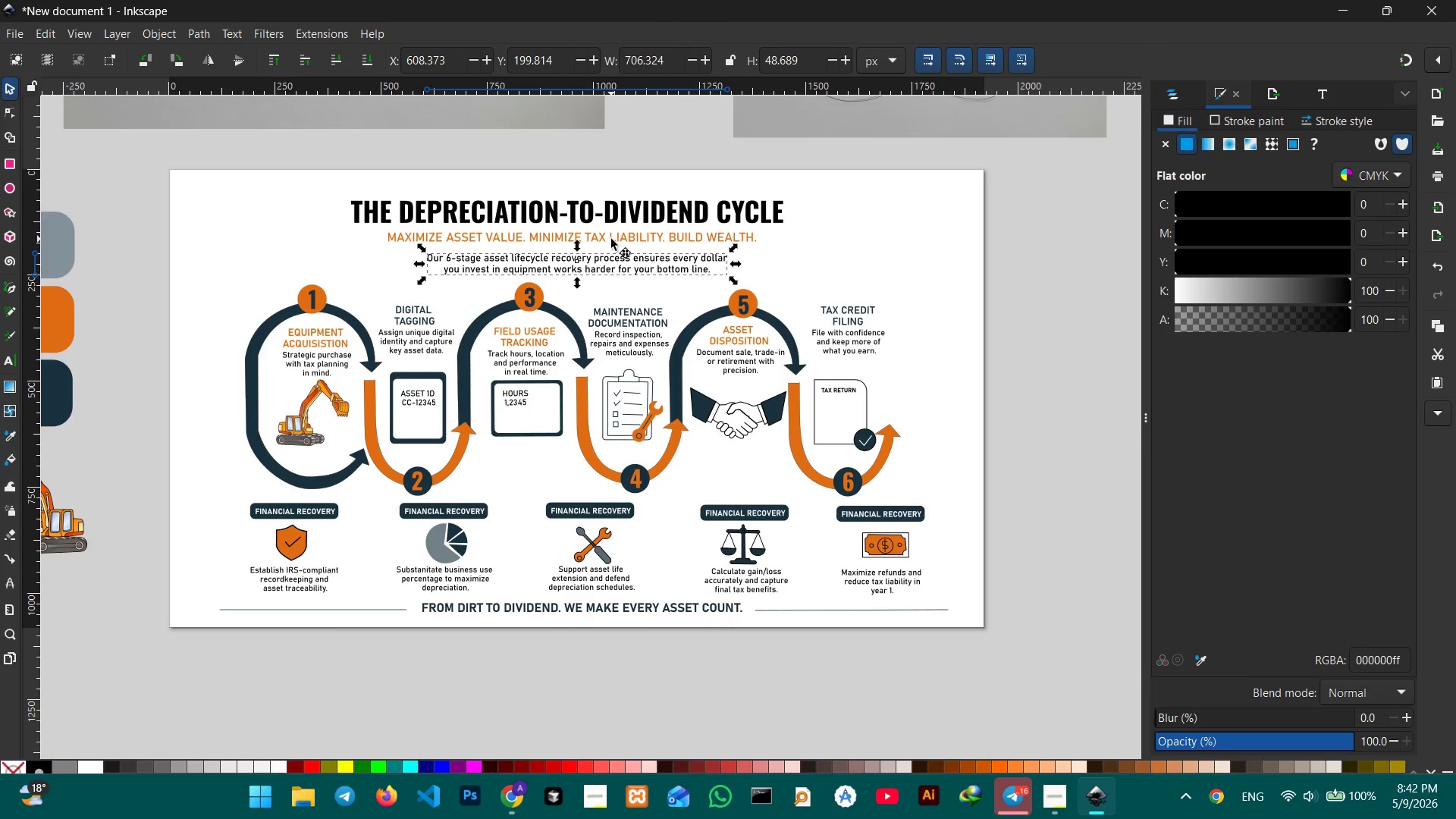 
left_click([611, 239])
 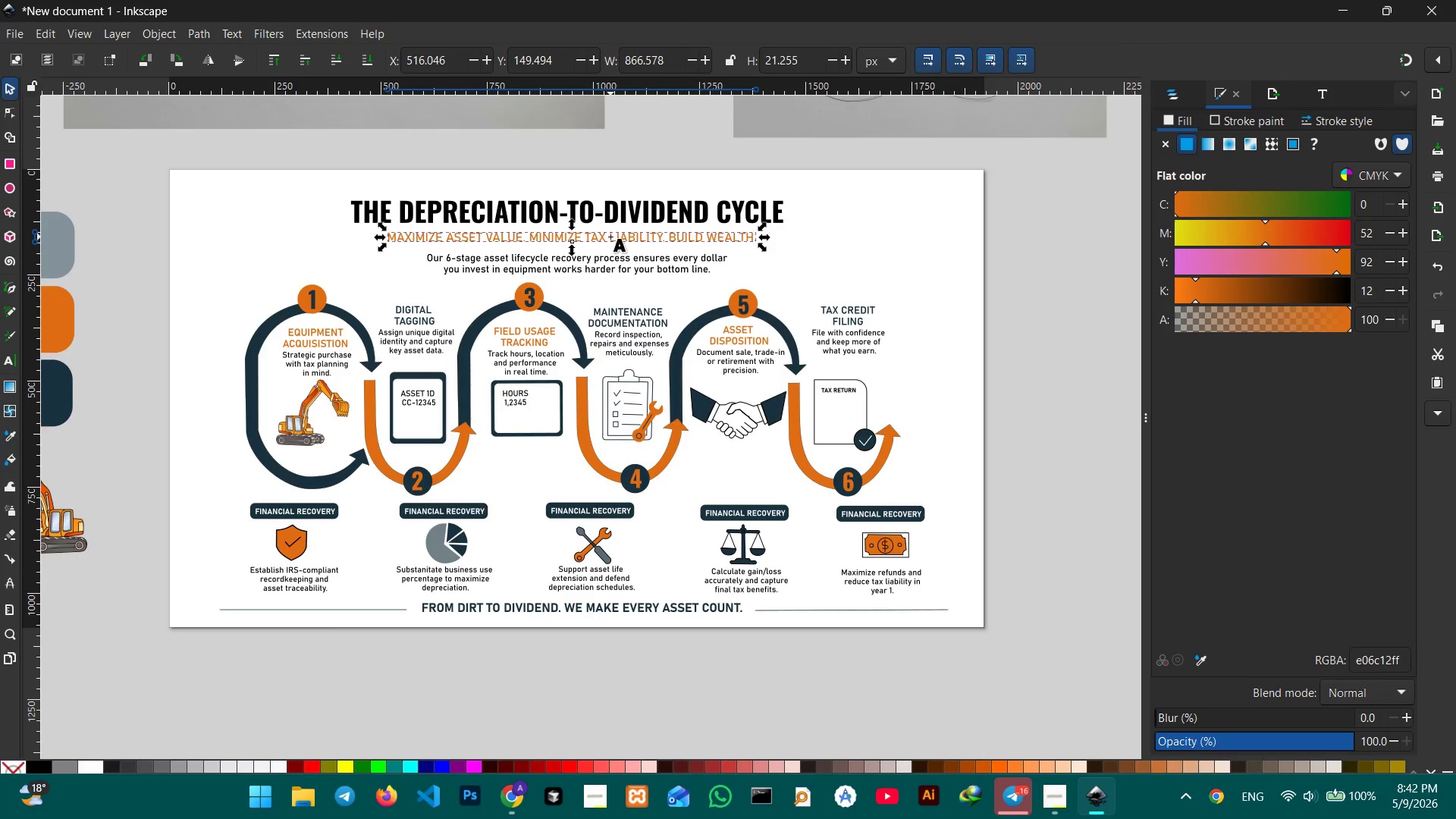 
left_click_drag(start_coordinate=[610, 237], to_coordinate=[610, 243])
 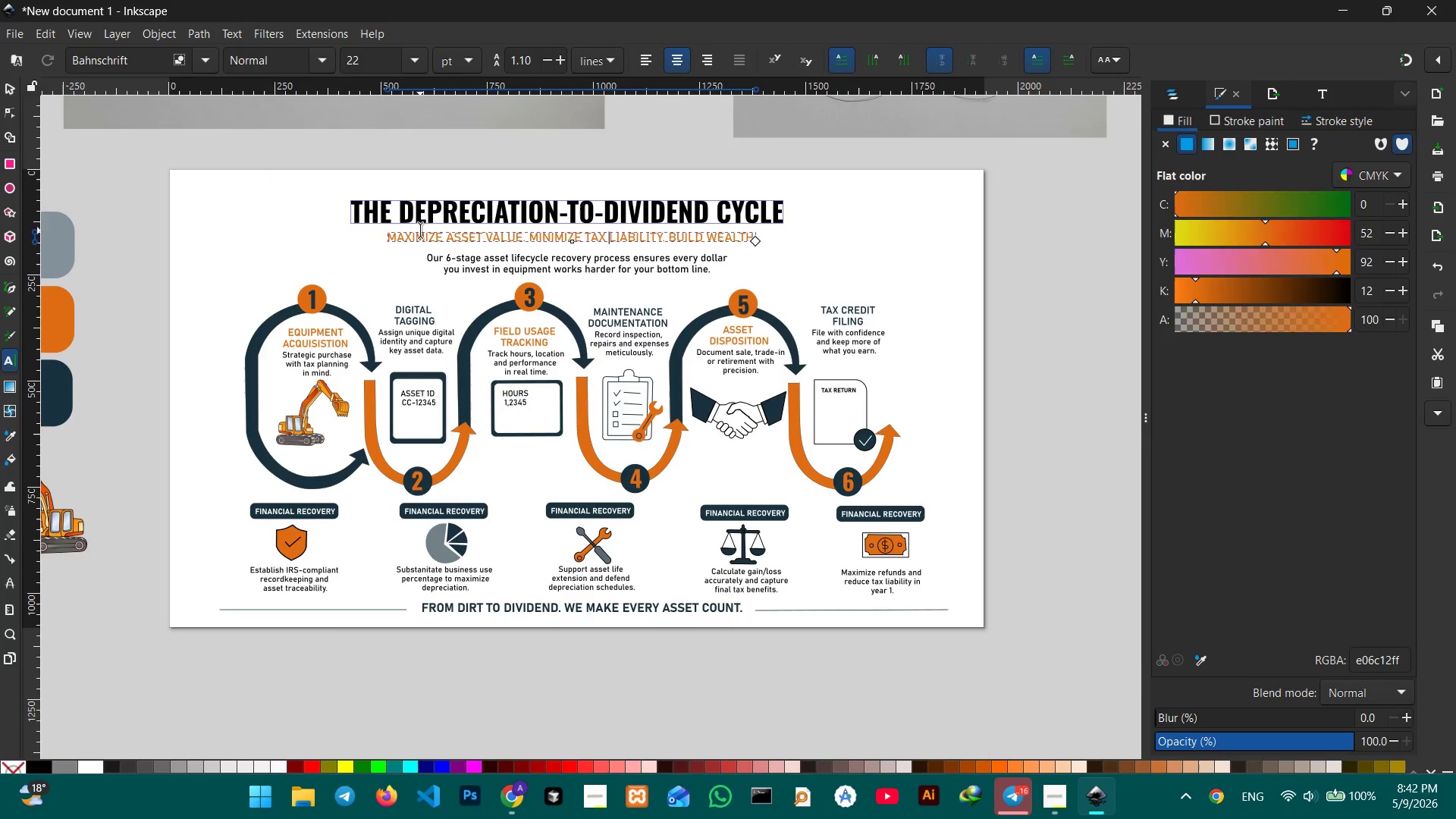 
double_click([420, 231])
 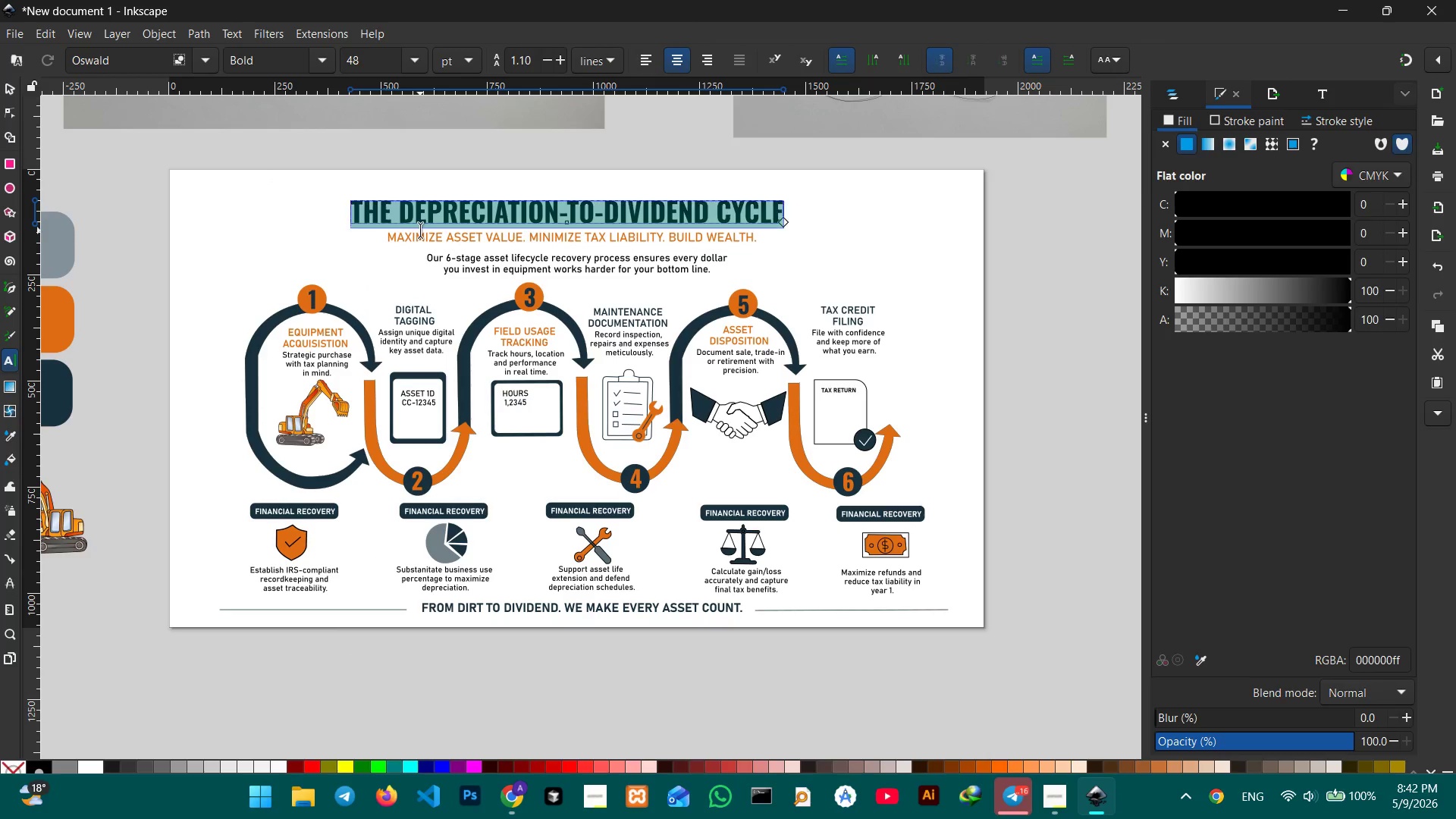 
triple_click([420, 231])
 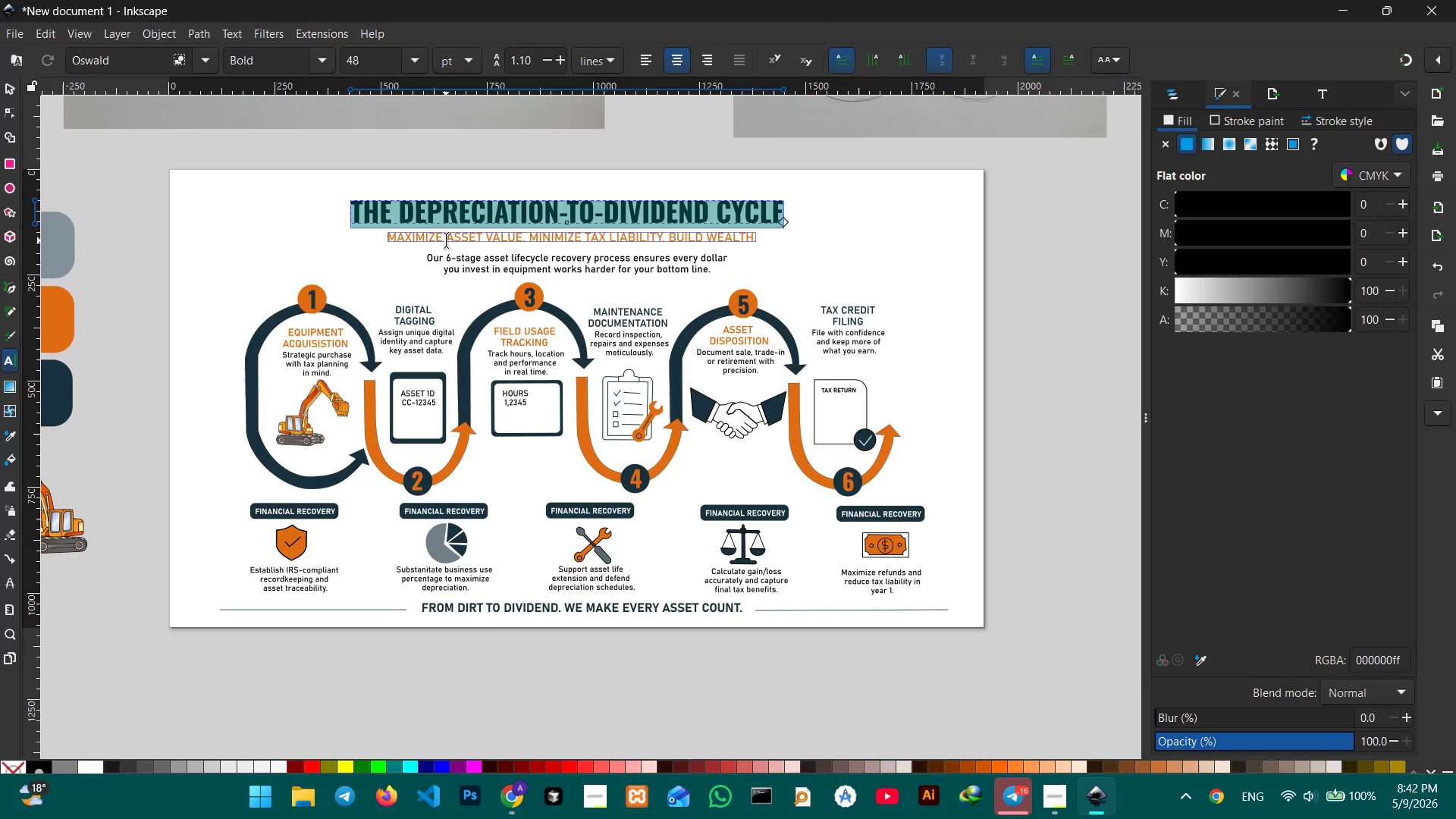 
double_click([446, 240])
 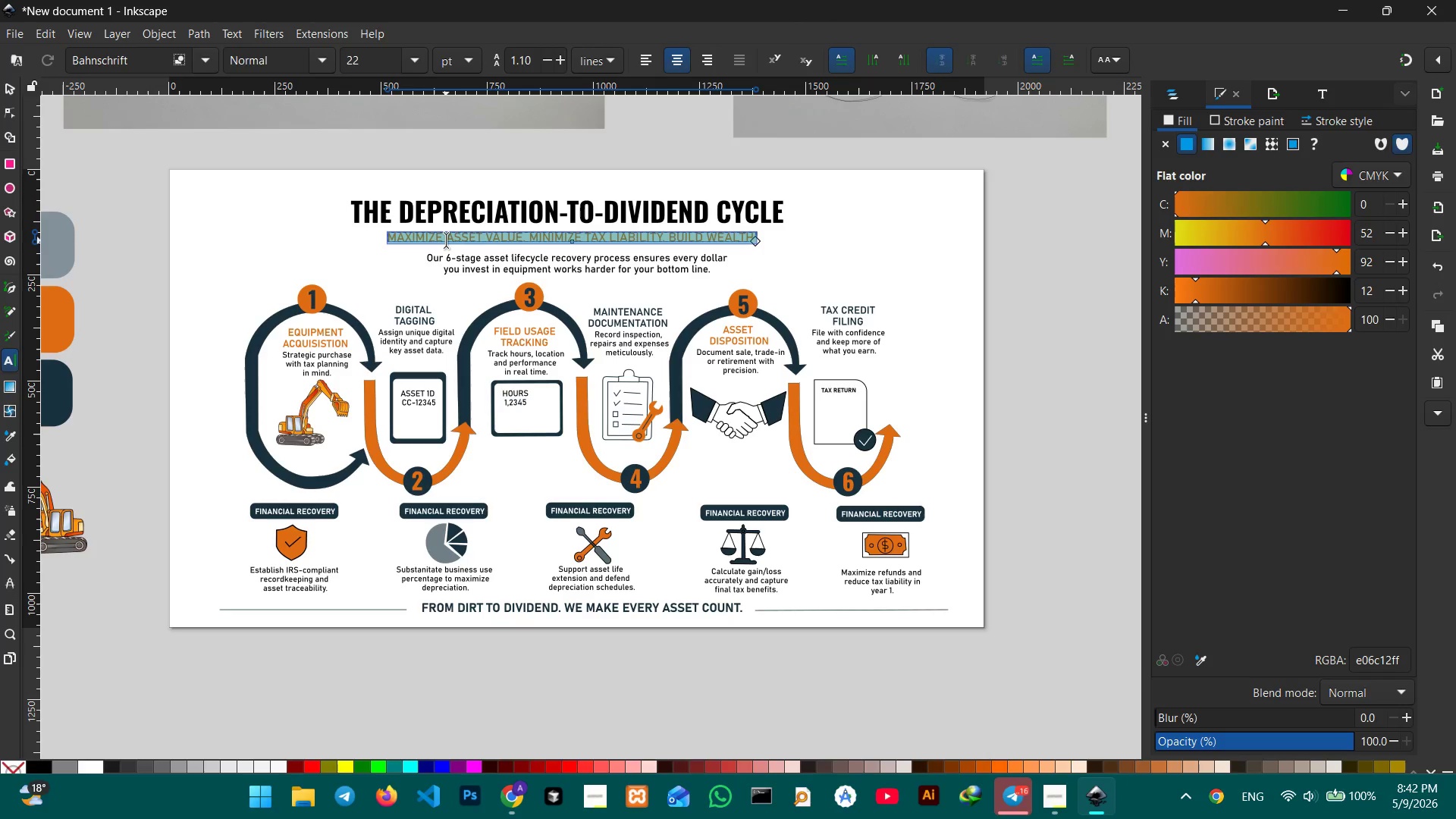 
triple_click([446, 240])
 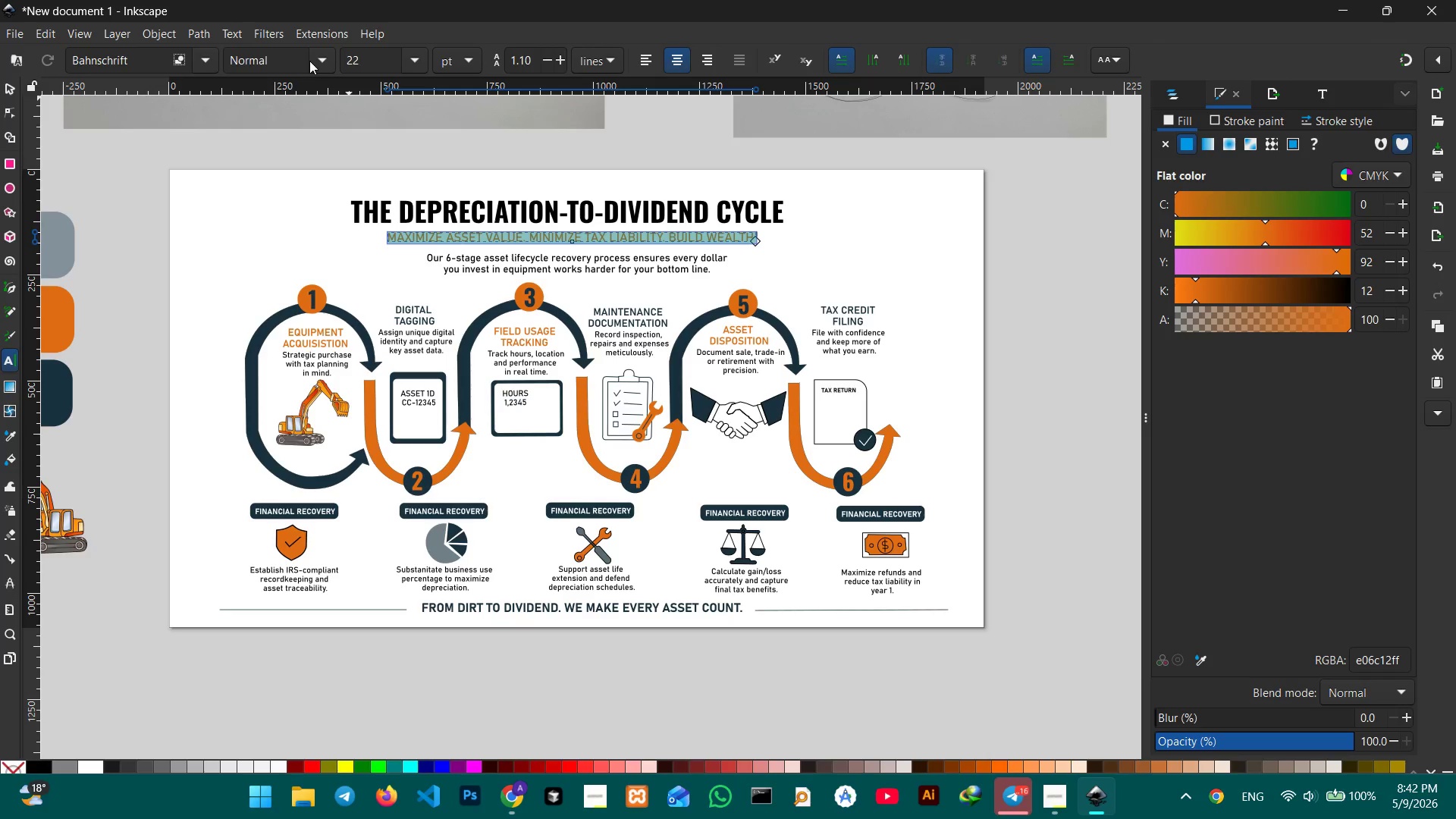 
left_click([318, 60])
 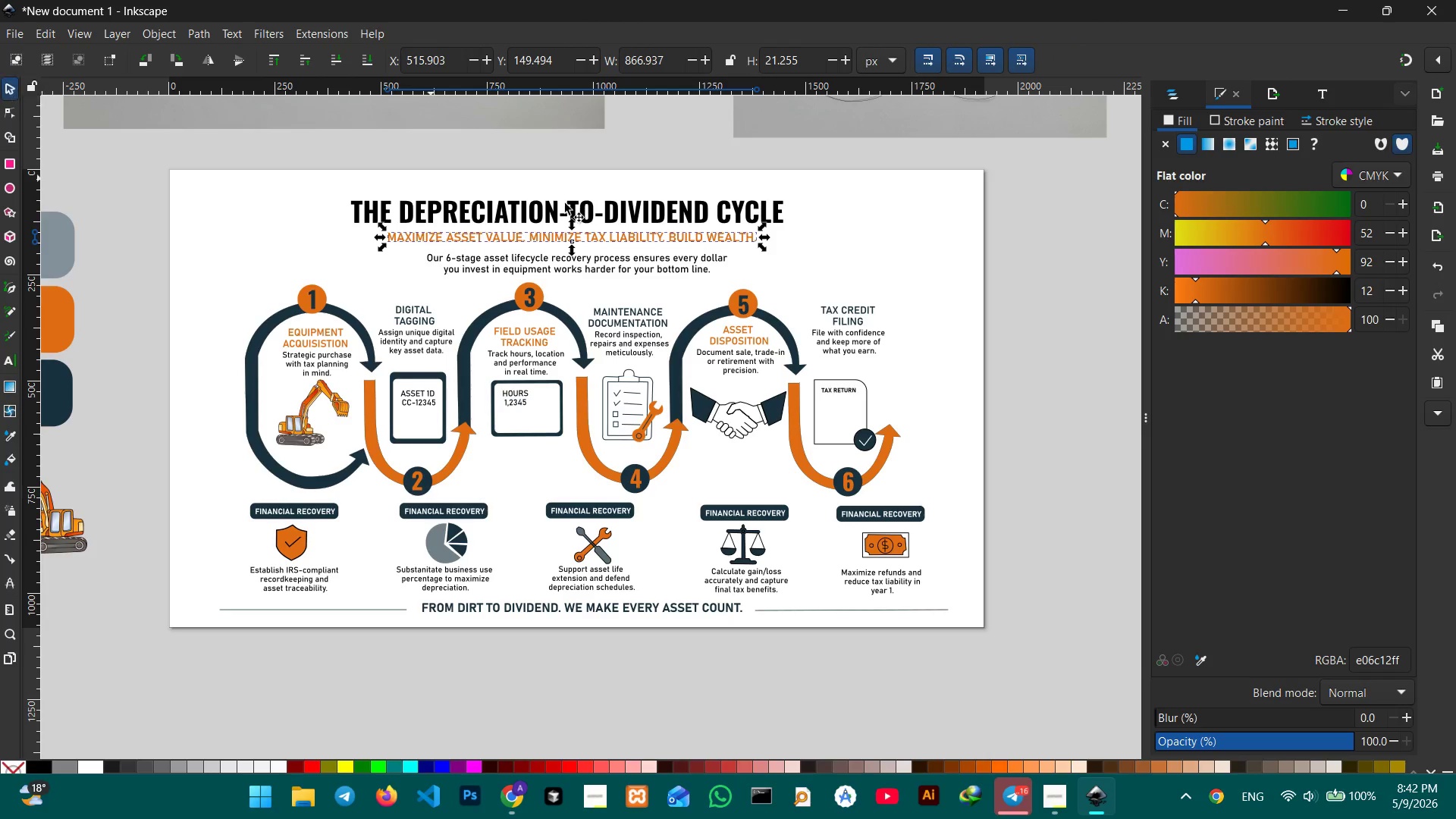 
left_click_drag(start_coordinate=[650, 240], to_coordinate=[650, 250])
 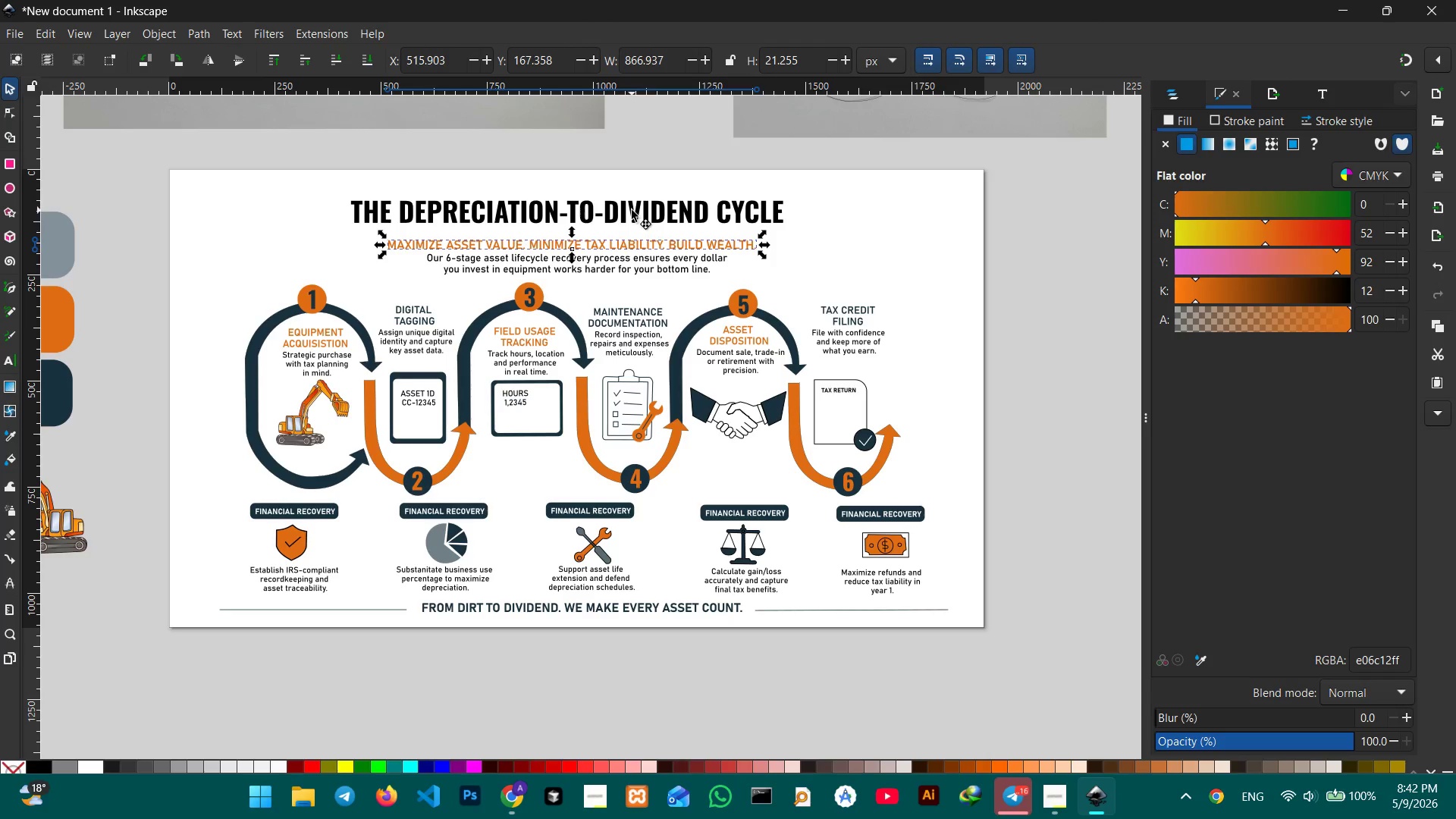 
left_click([632, 210])
 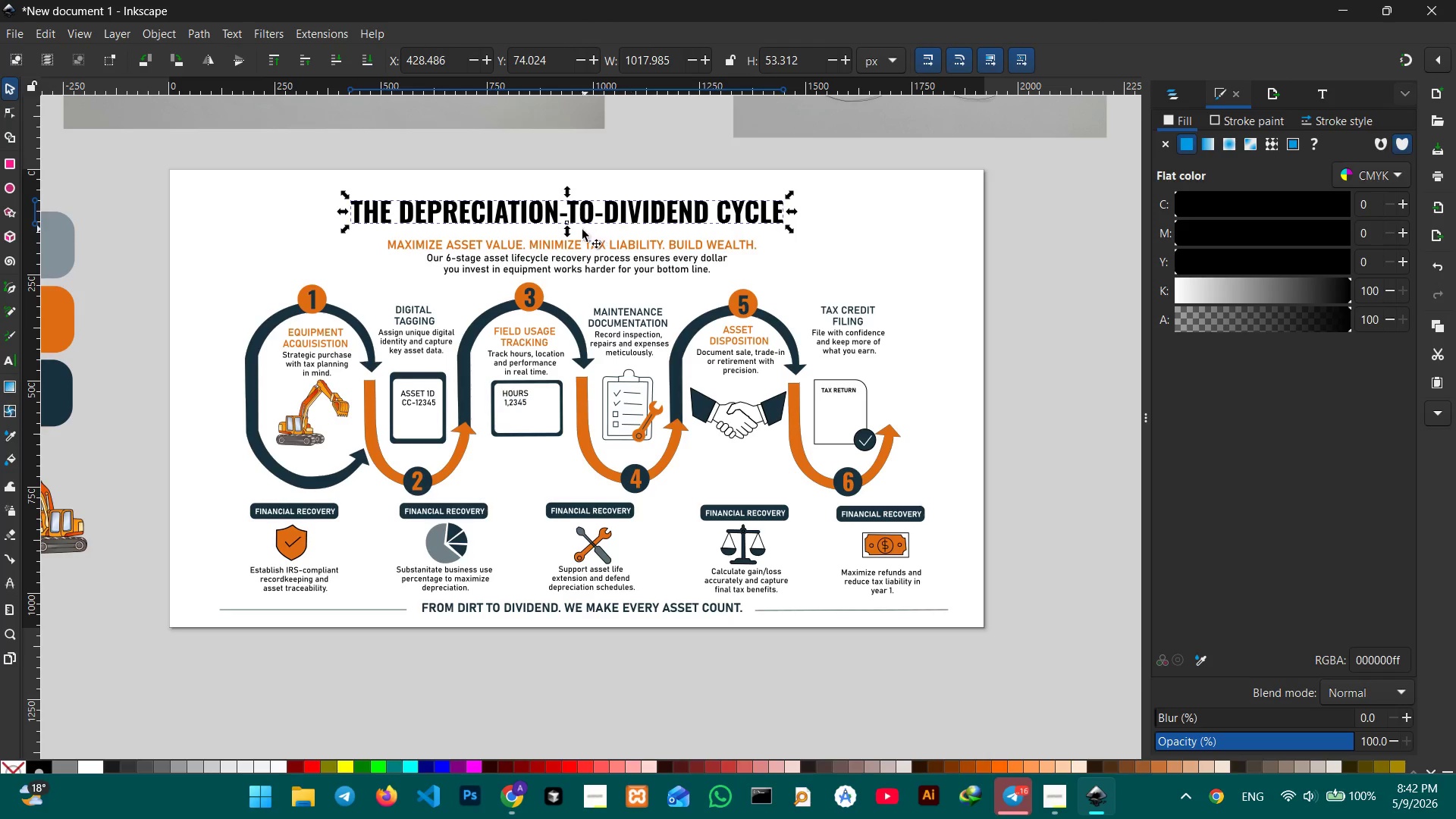 
hold_key(key=ControlLeft, duration=2.59)
left_click_drag(start_coordinate=[569, 231], to_coordinate=[569, 240])
 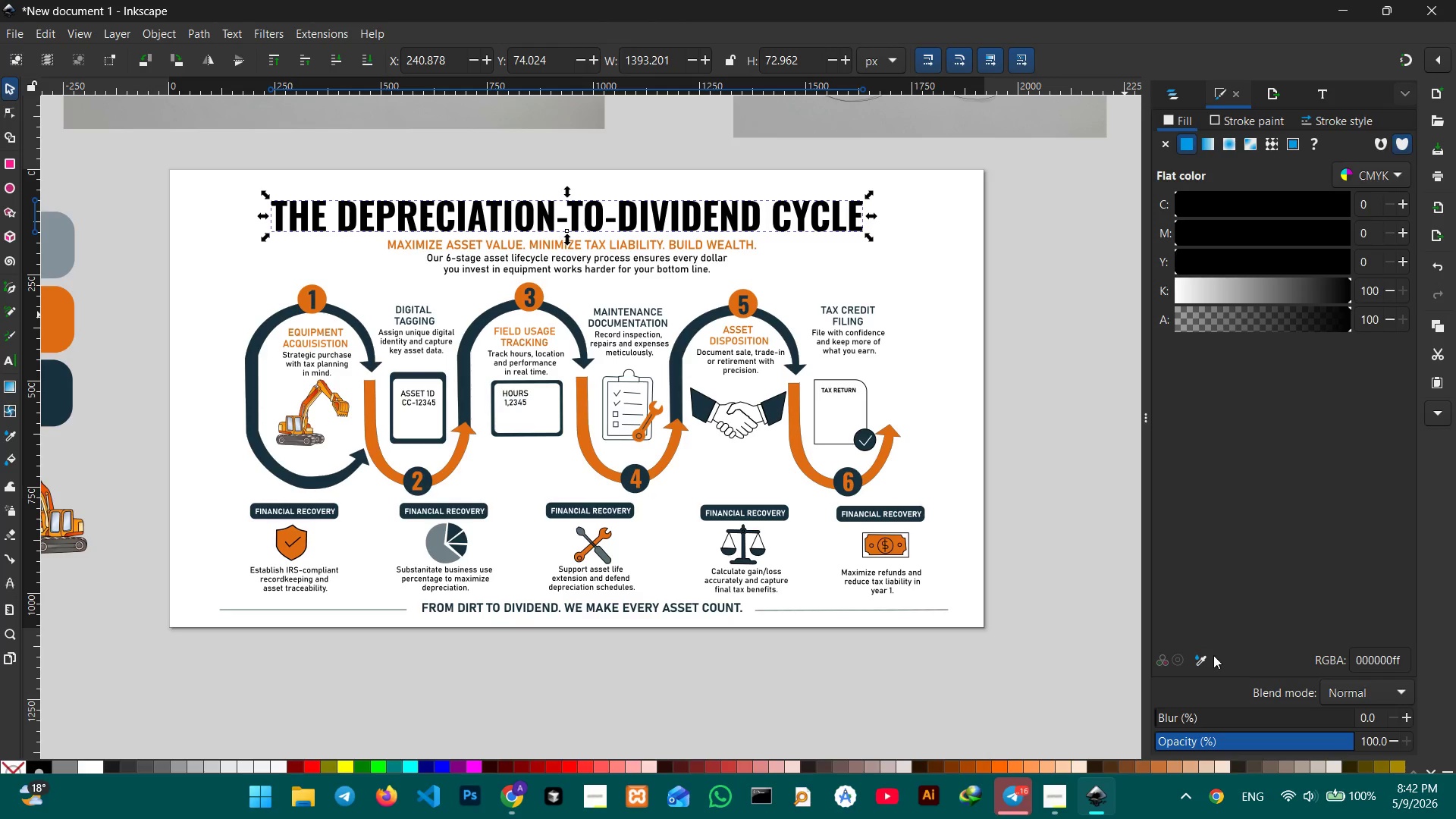 
left_click([1203, 654])
 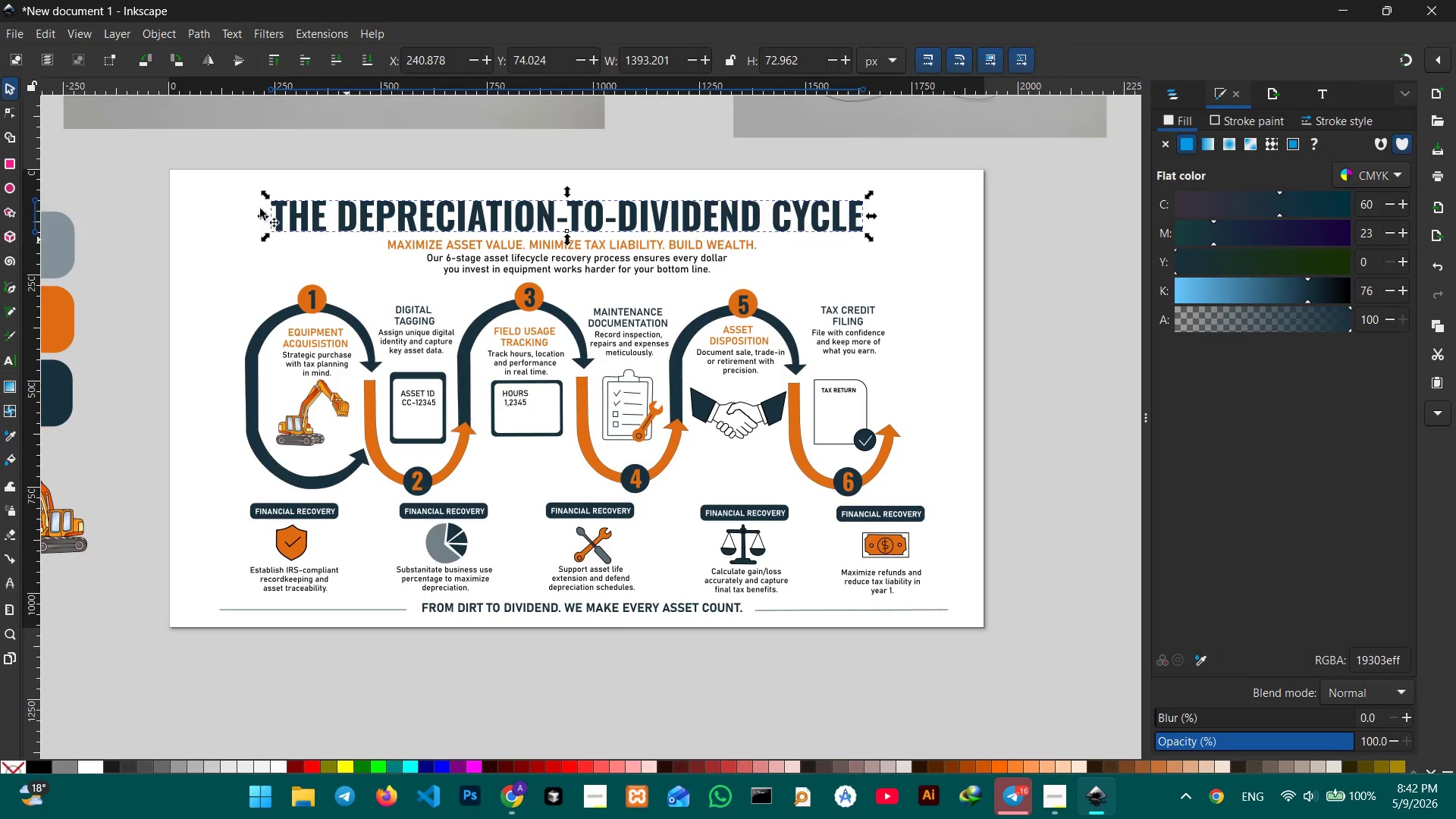 
left_click([20, 89])
 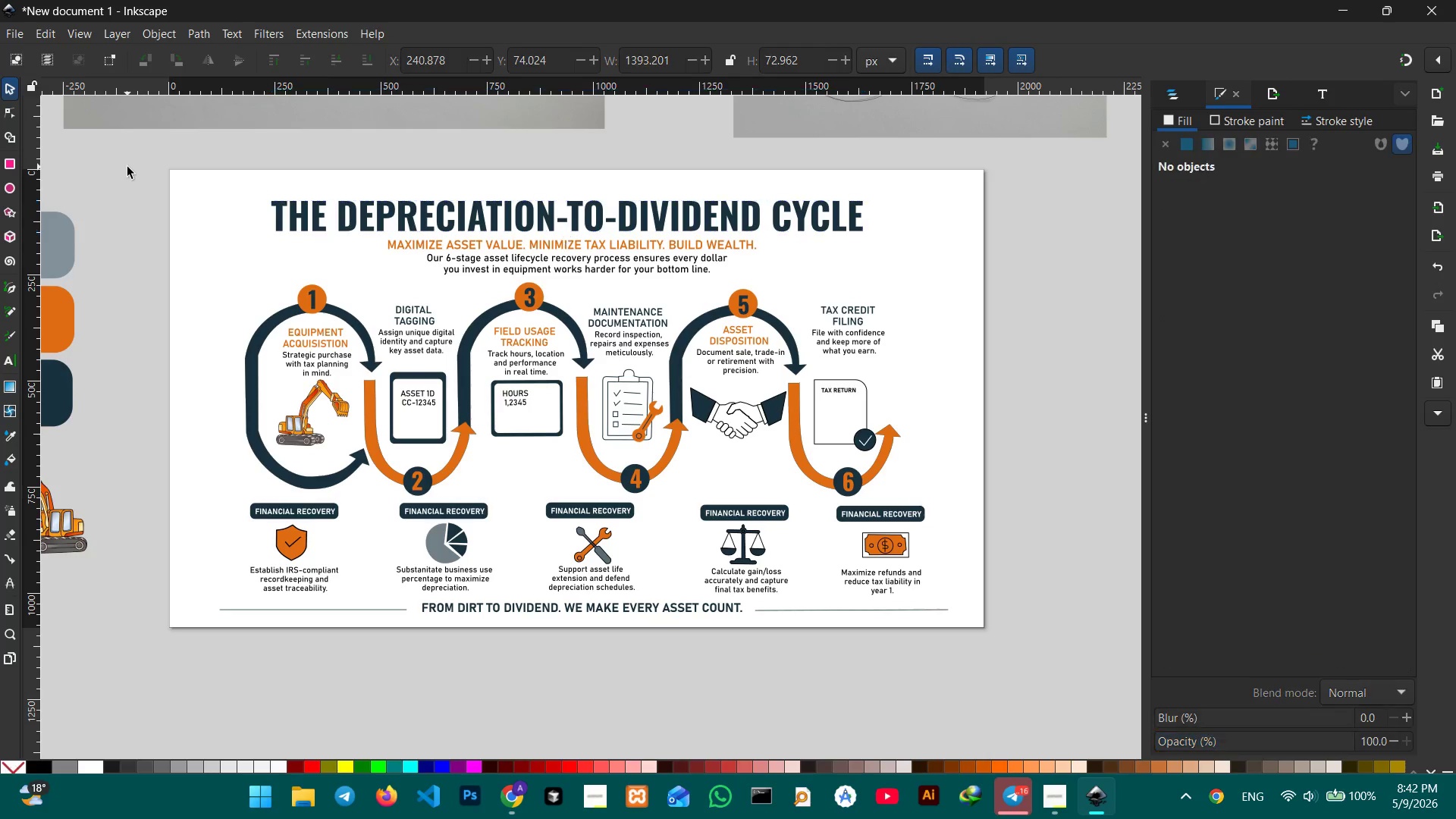 
double_click([127, 167])
 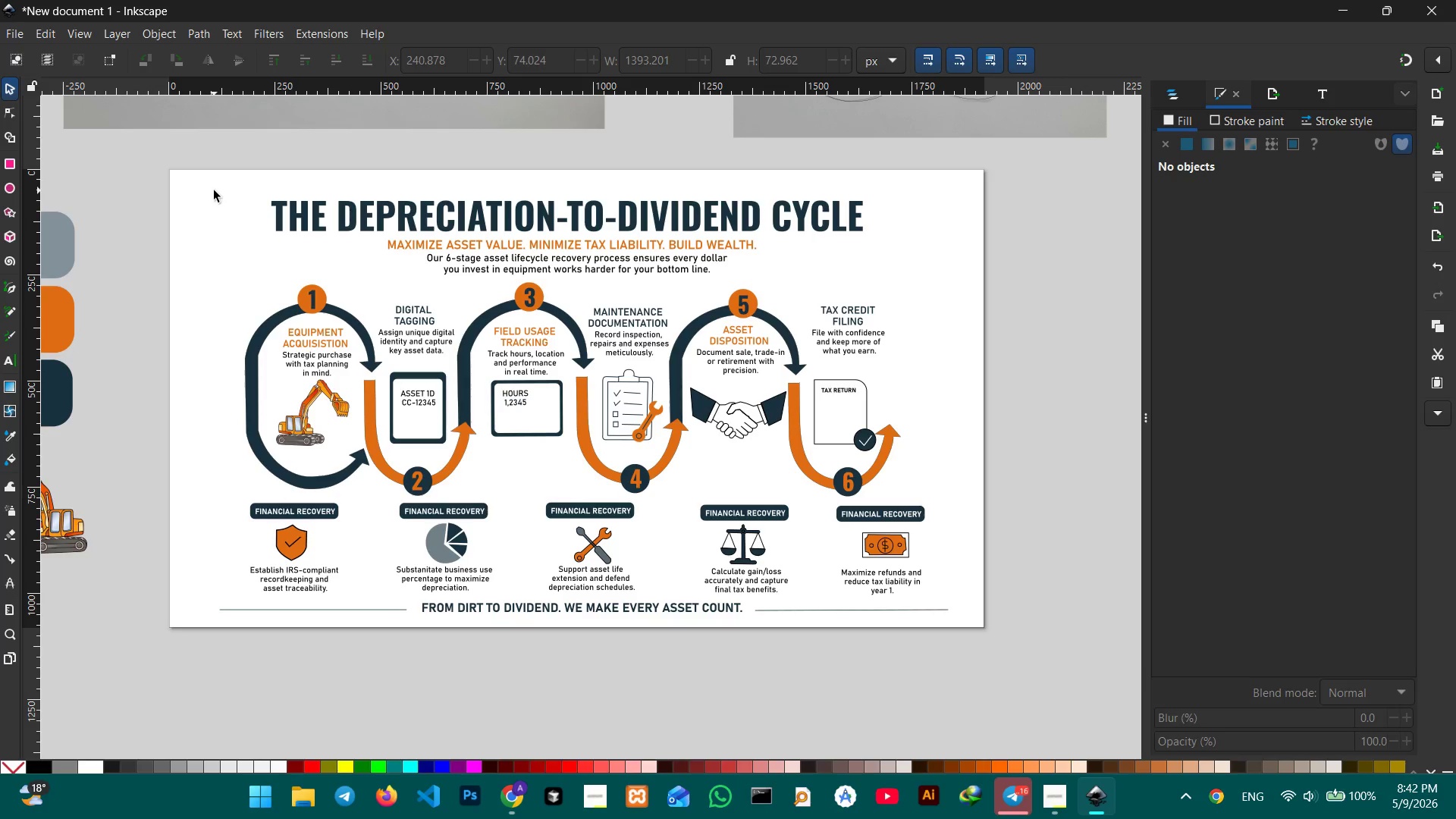 
wait(5.45)
 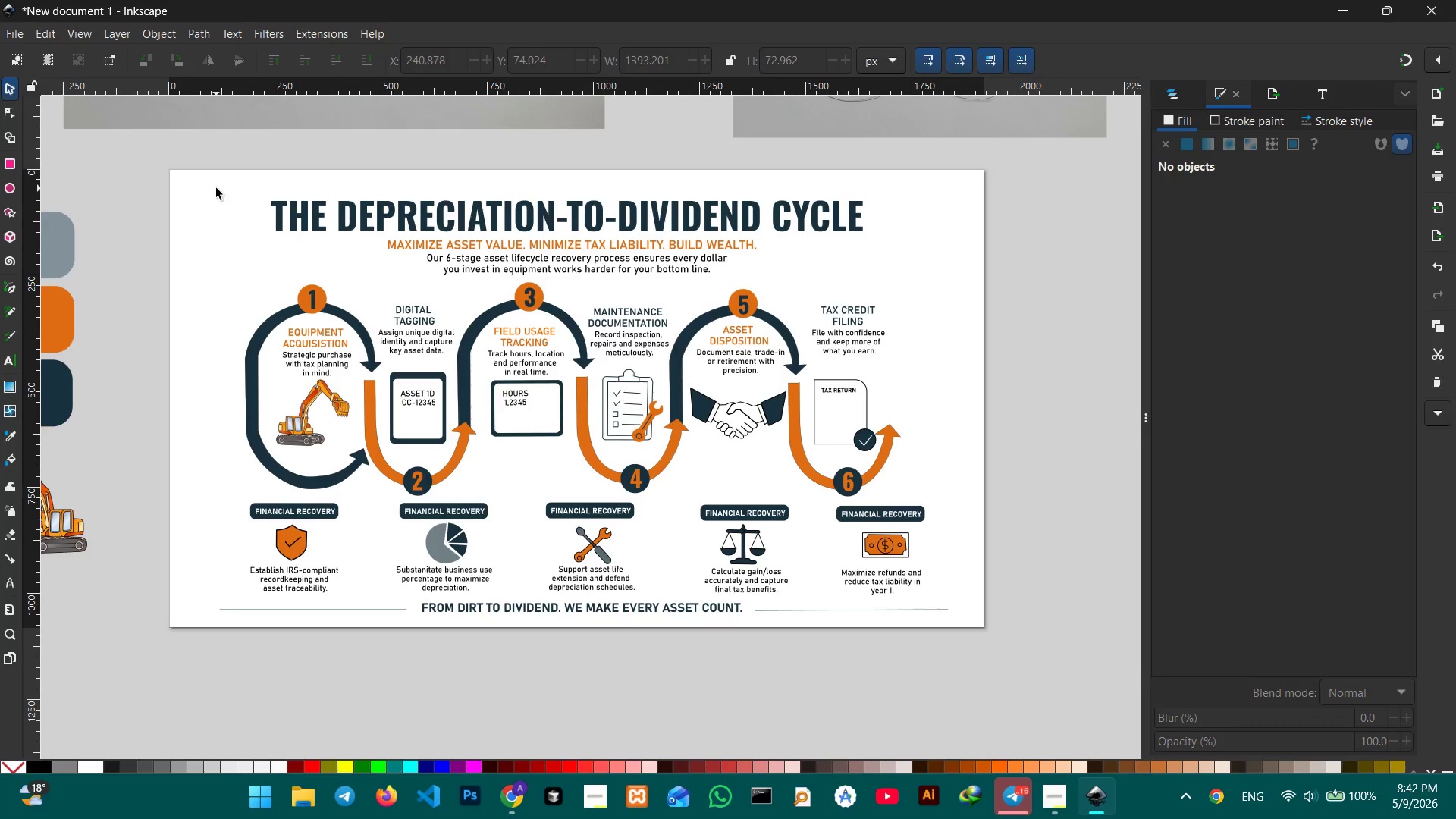 
left_click_drag(start_coordinate=[177, 174], to_coordinate=[1026, 671])
 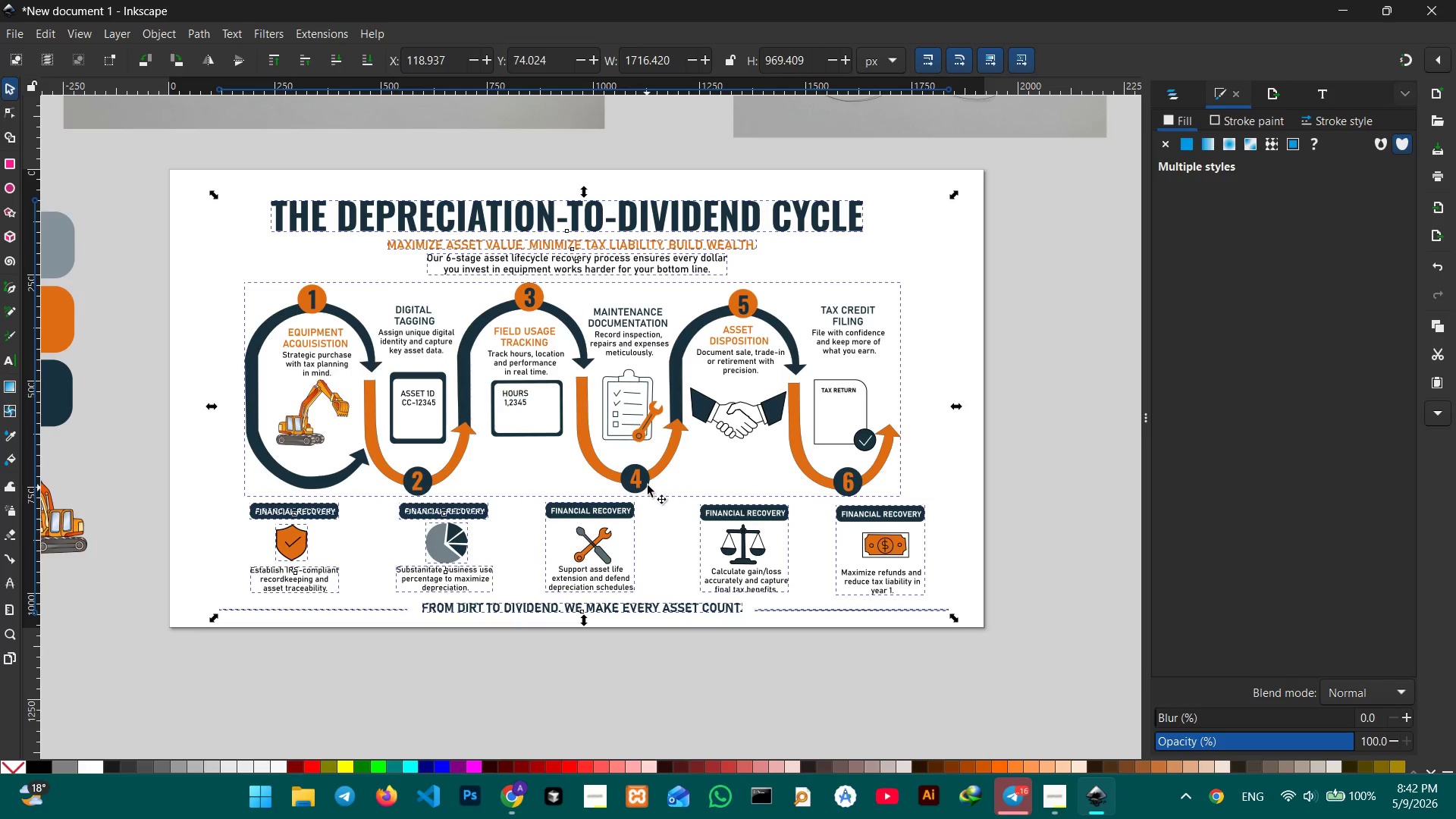 
left_click_drag(start_coordinate=[643, 482], to_coordinate=[644, 473])
 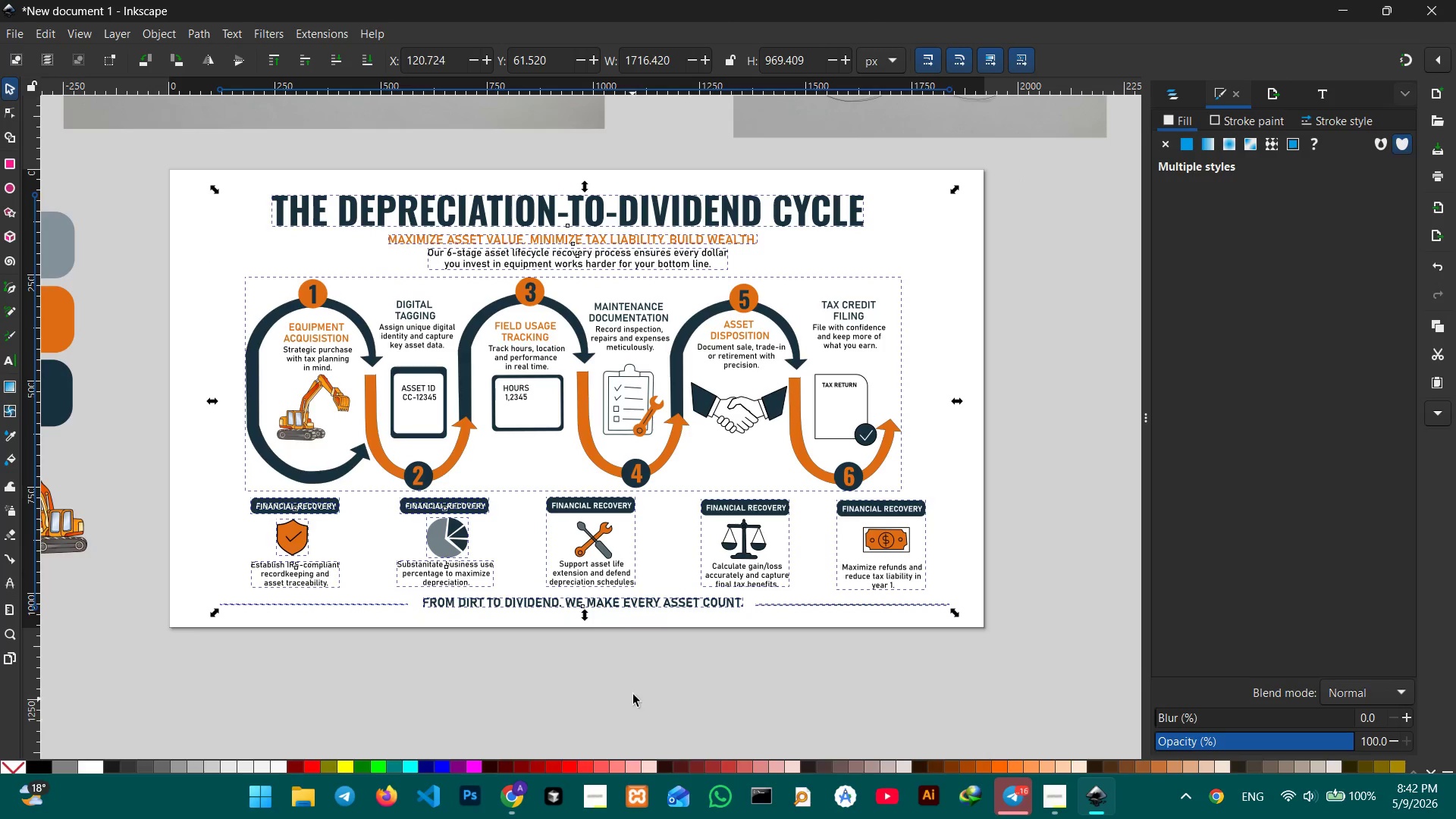 
left_click([633, 693])
 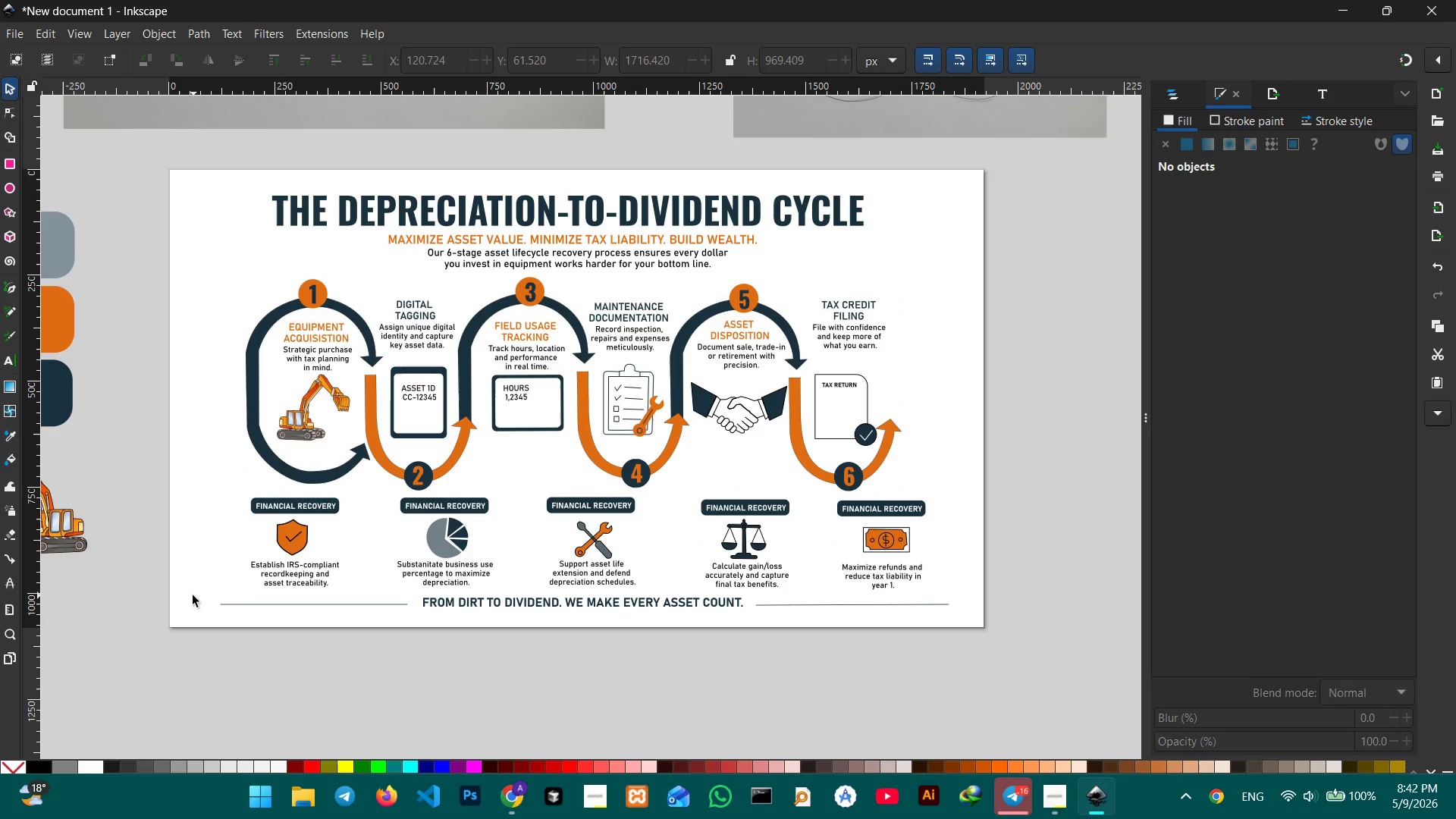 
left_click_drag(start_coordinate=[194, 595], to_coordinate=[1017, 643])
 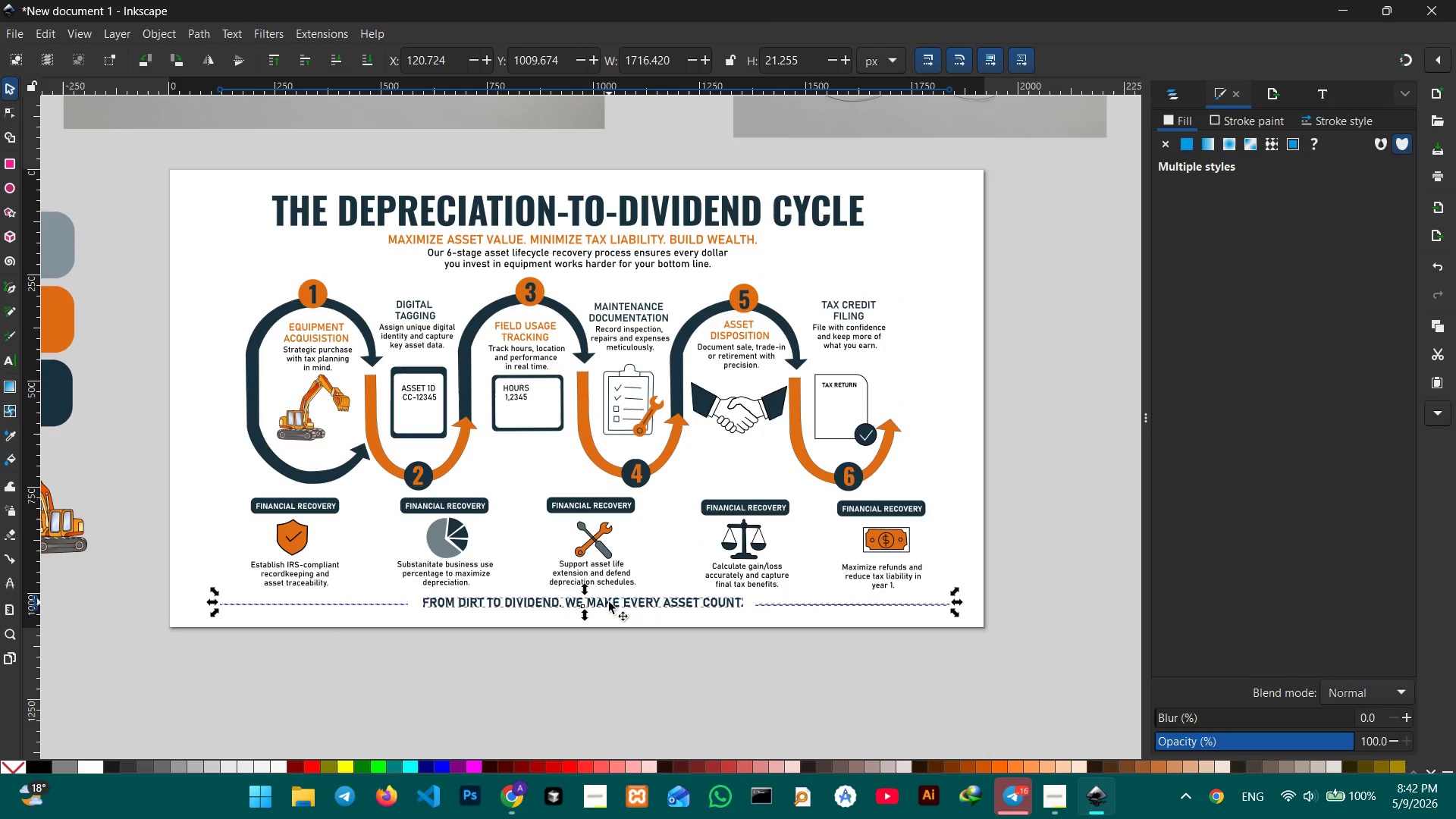 
left_click_drag(start_coordinate=[609, 602], to_coordinate=[607, 612])
 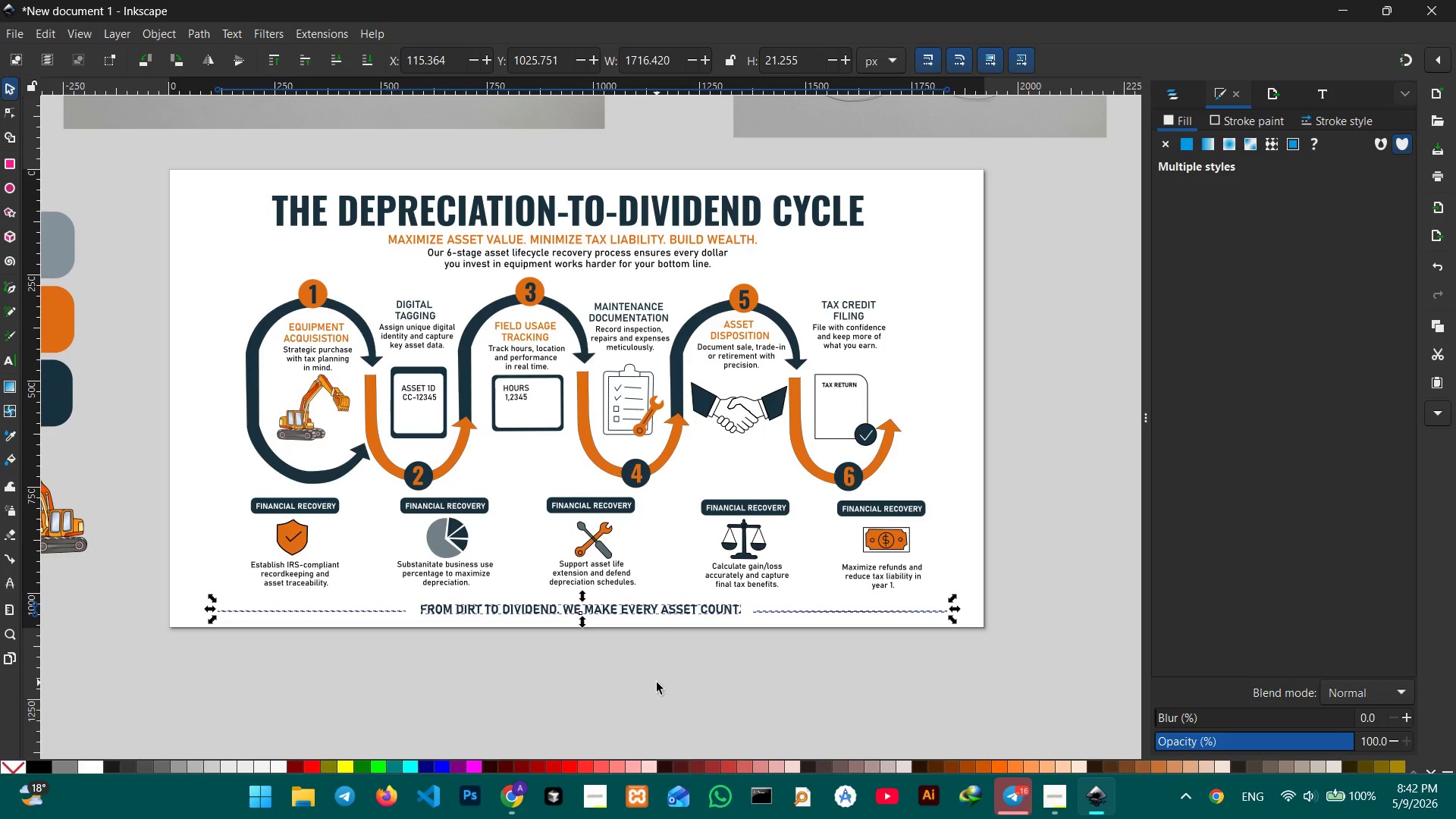 
double_click([657, 682])